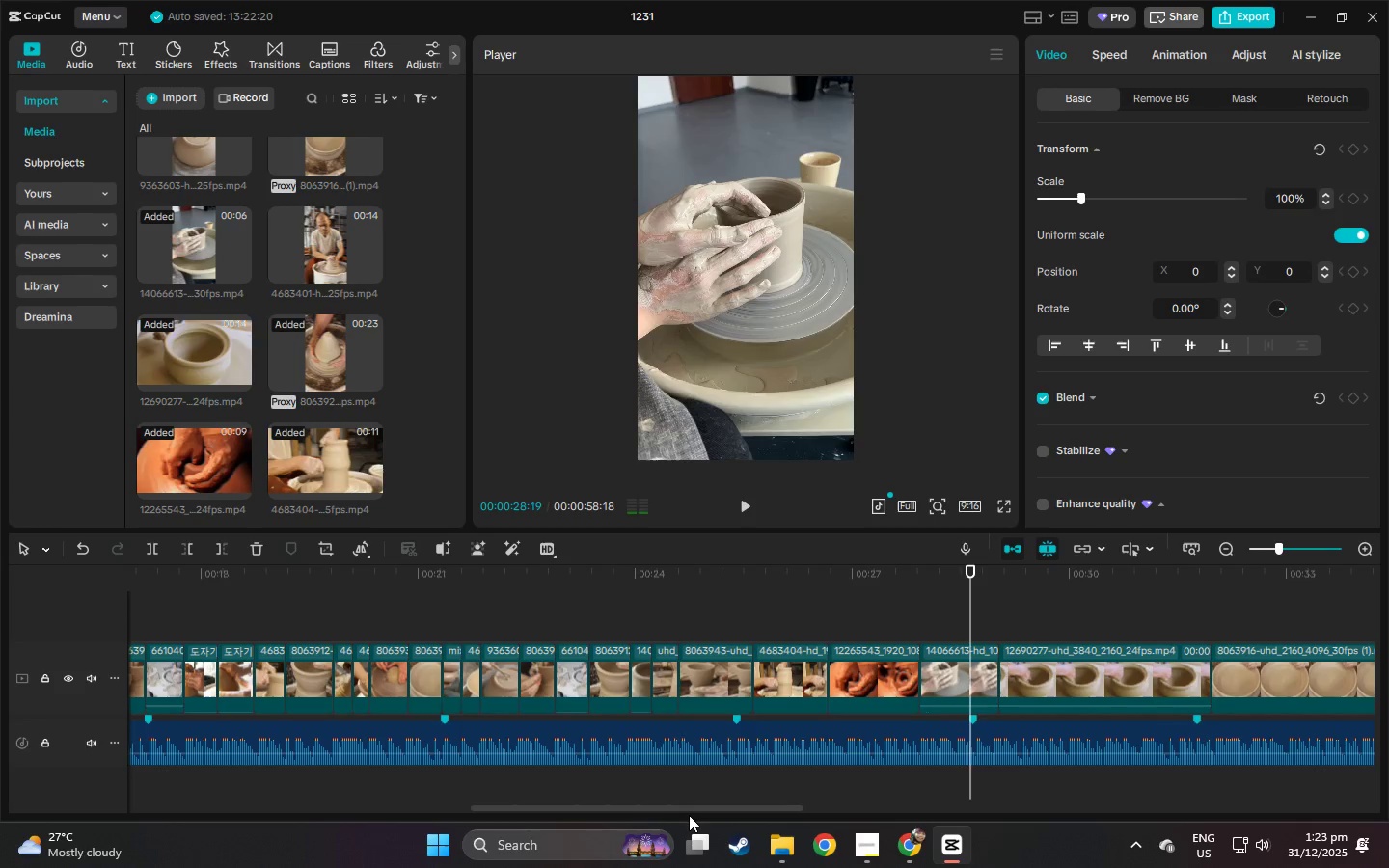 
key(Space)
 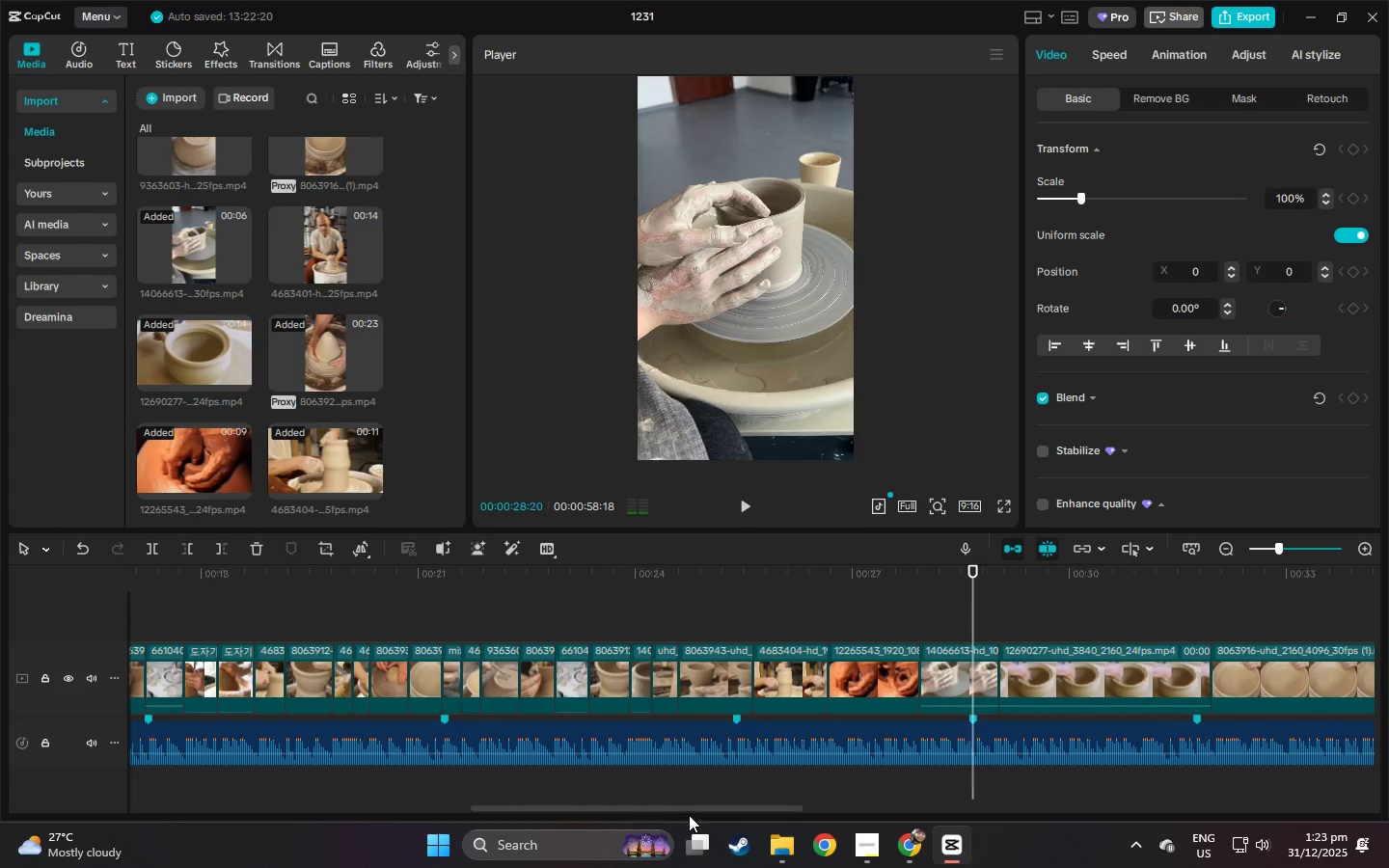 
key(Space)
 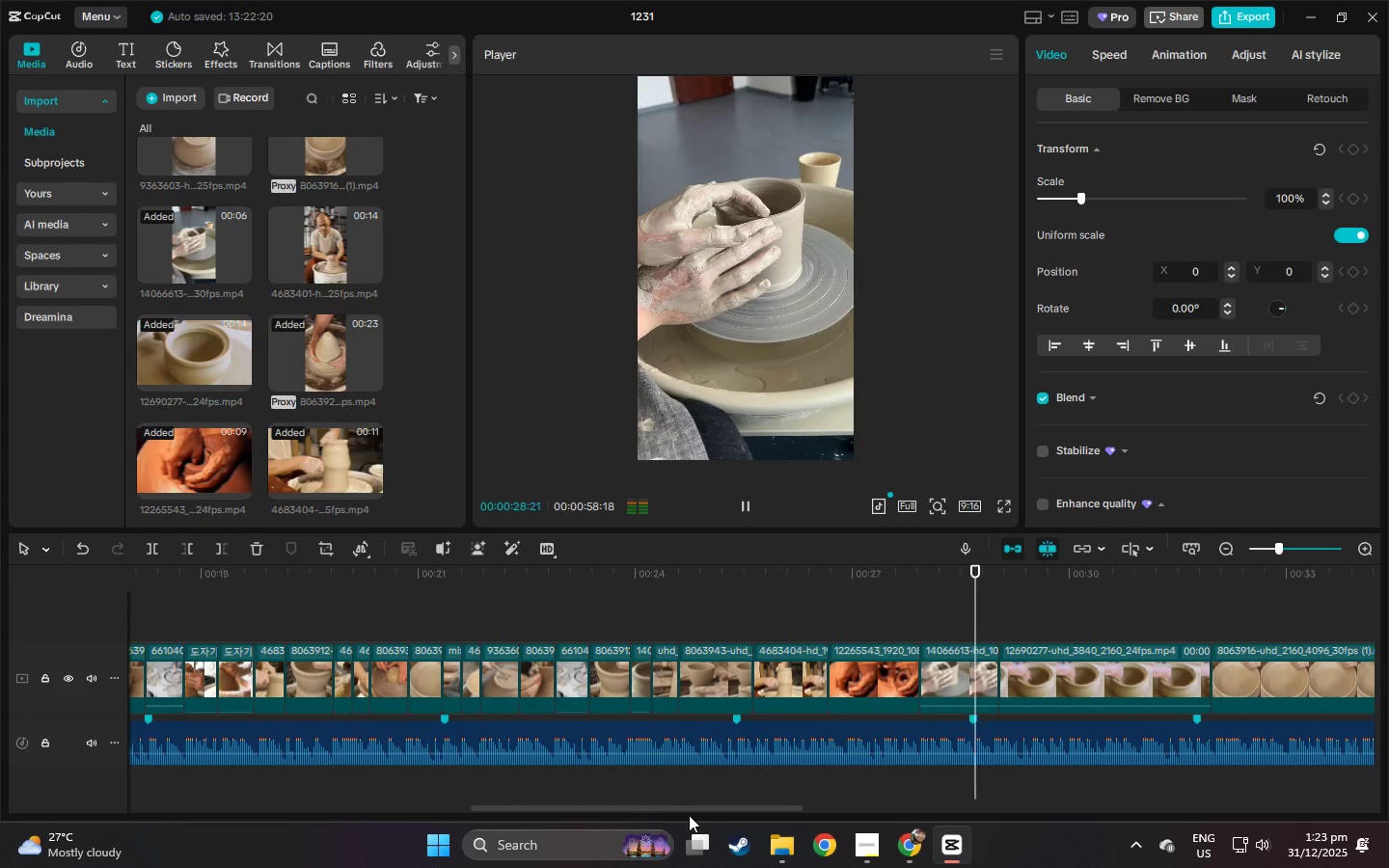 
key(Space)
 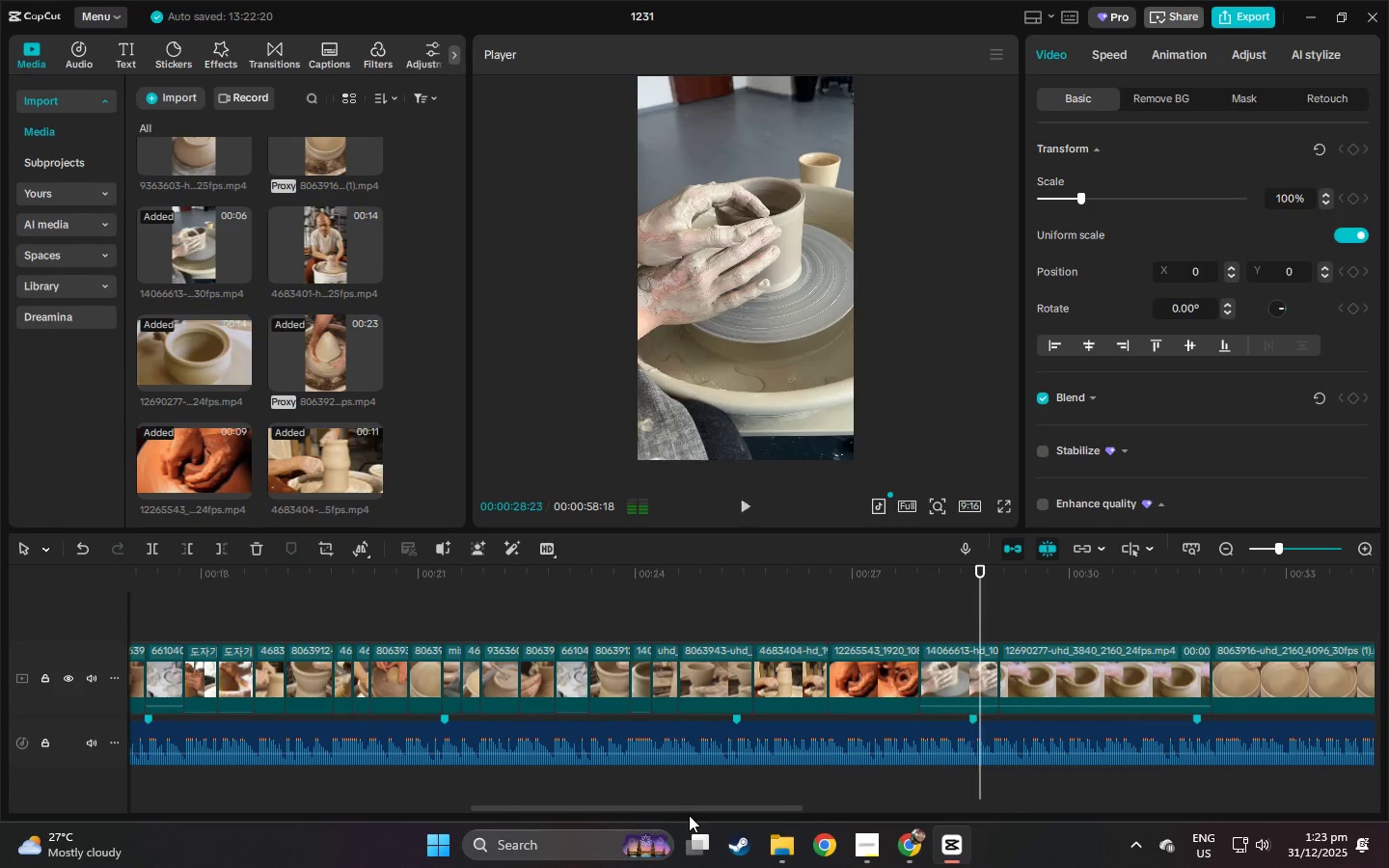 
key(Space)
 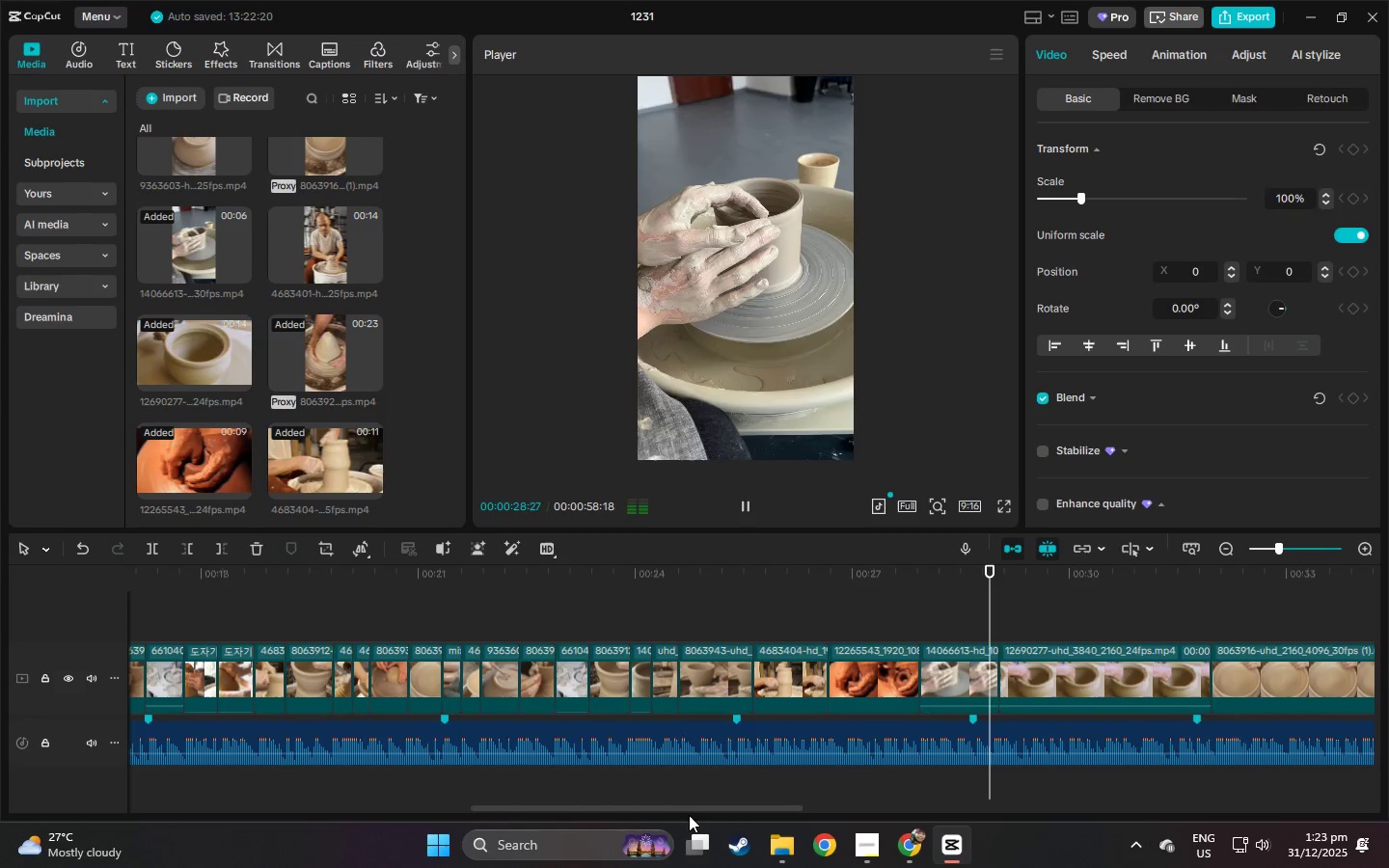 
key(Space)
 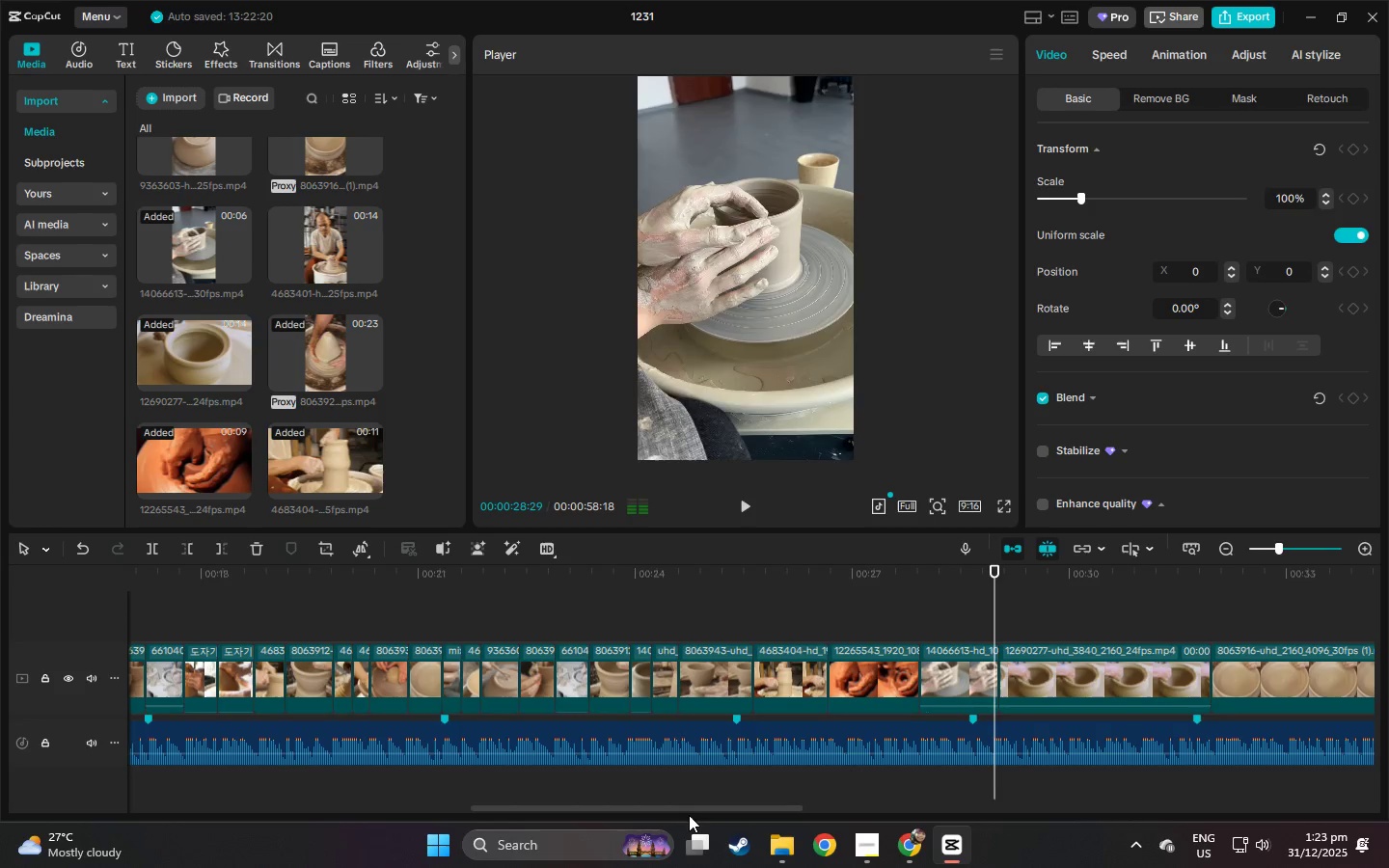 
key(Space)
 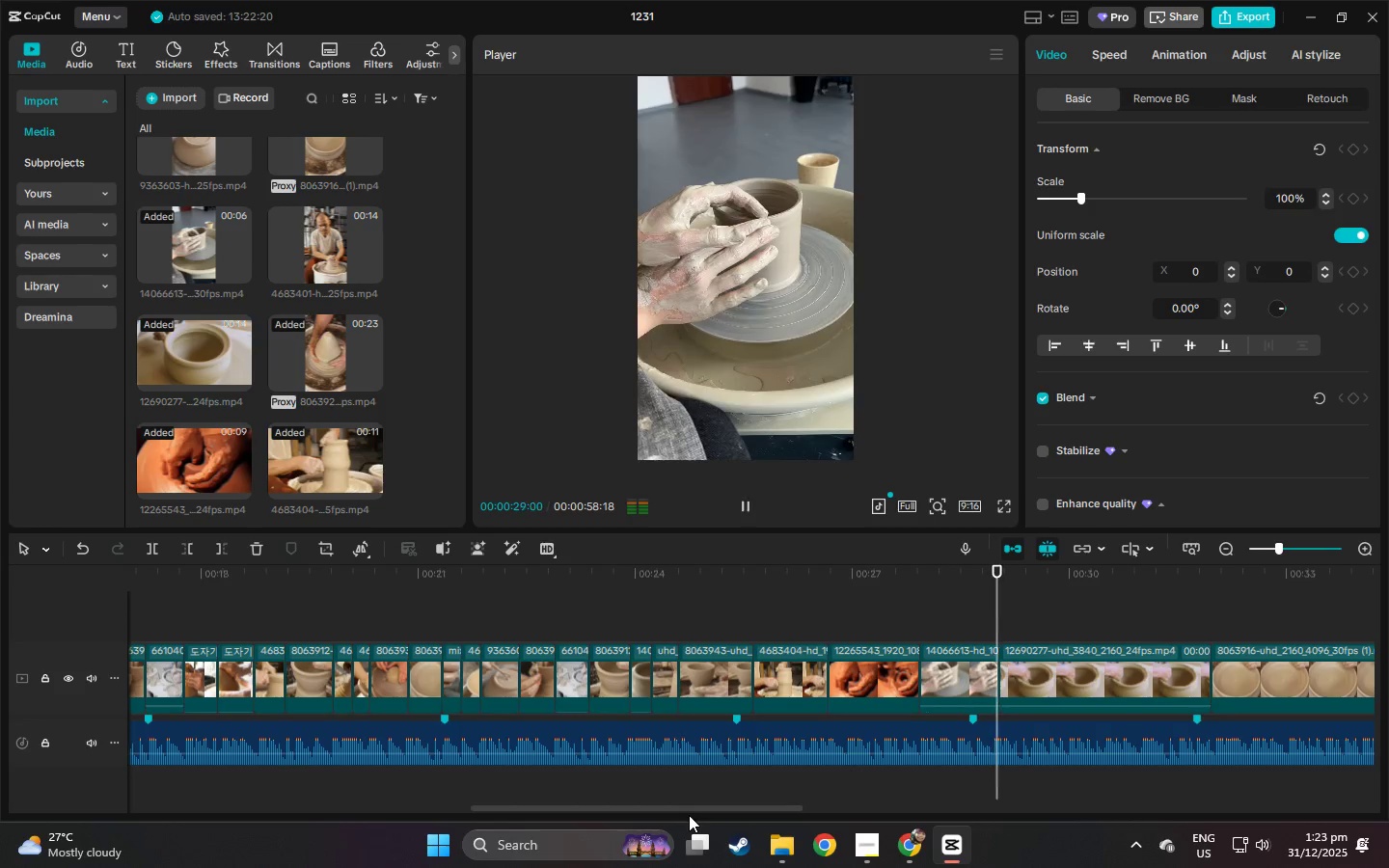 
key(Space)
 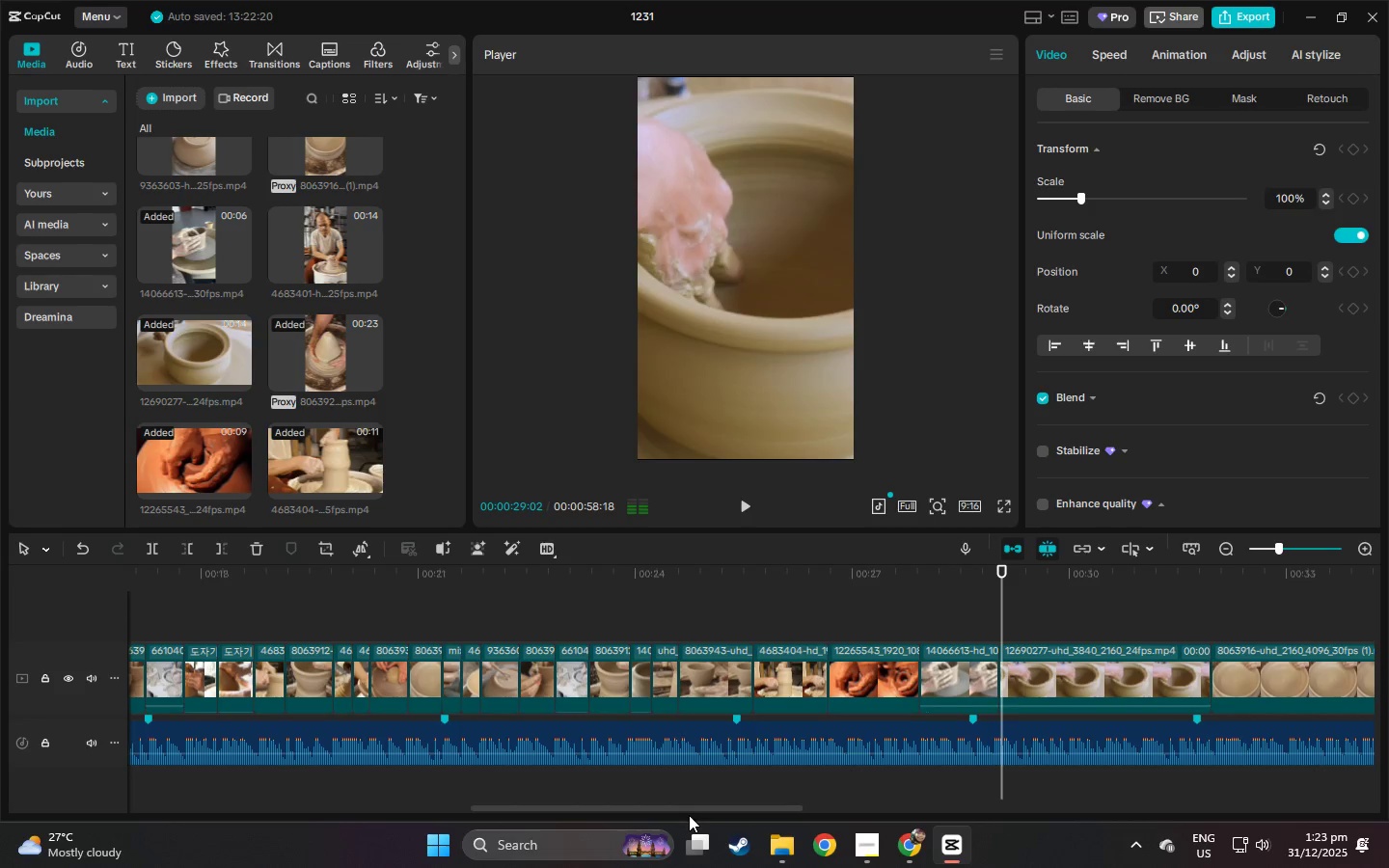 
key(Space)
 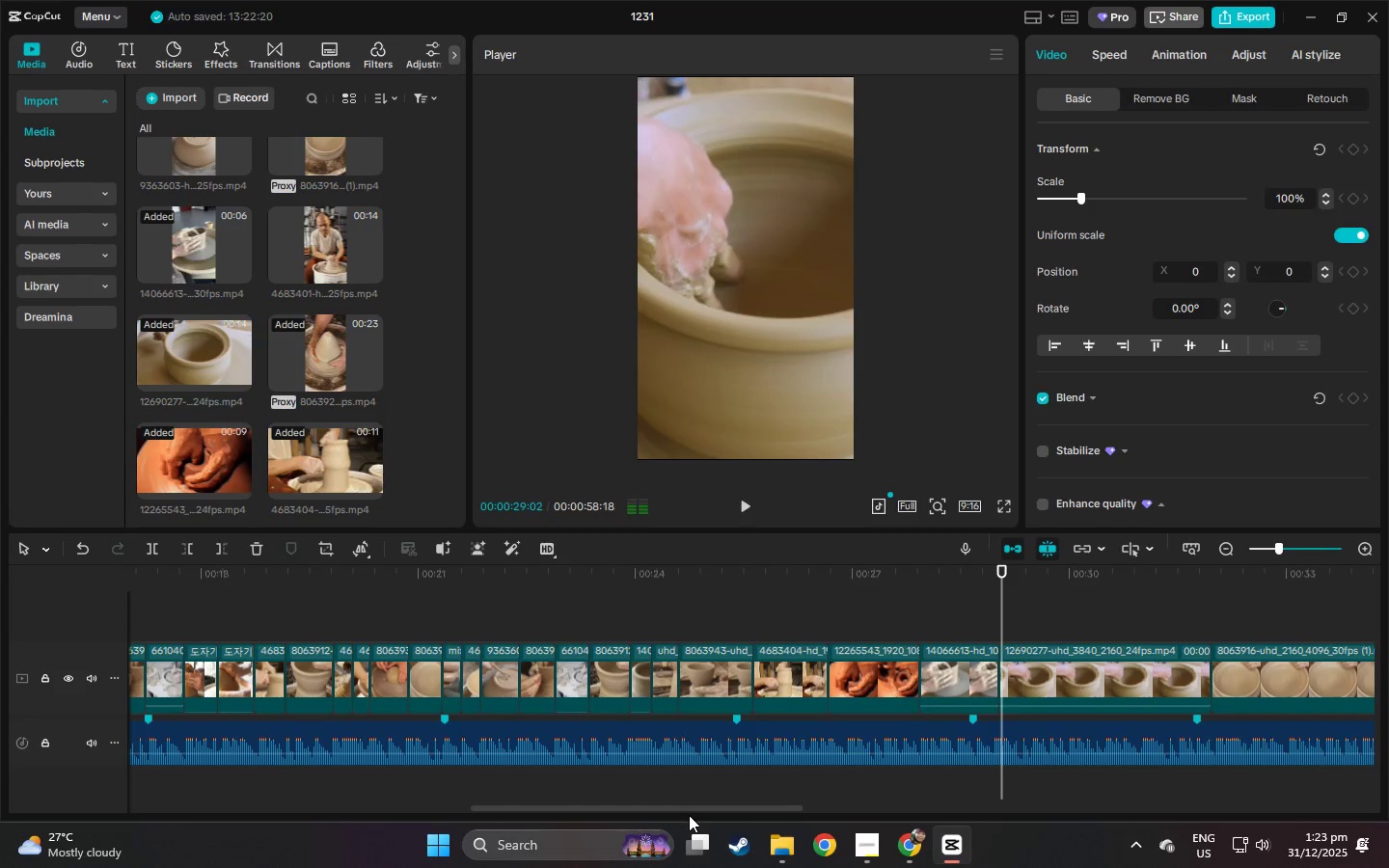 
key(Space)
 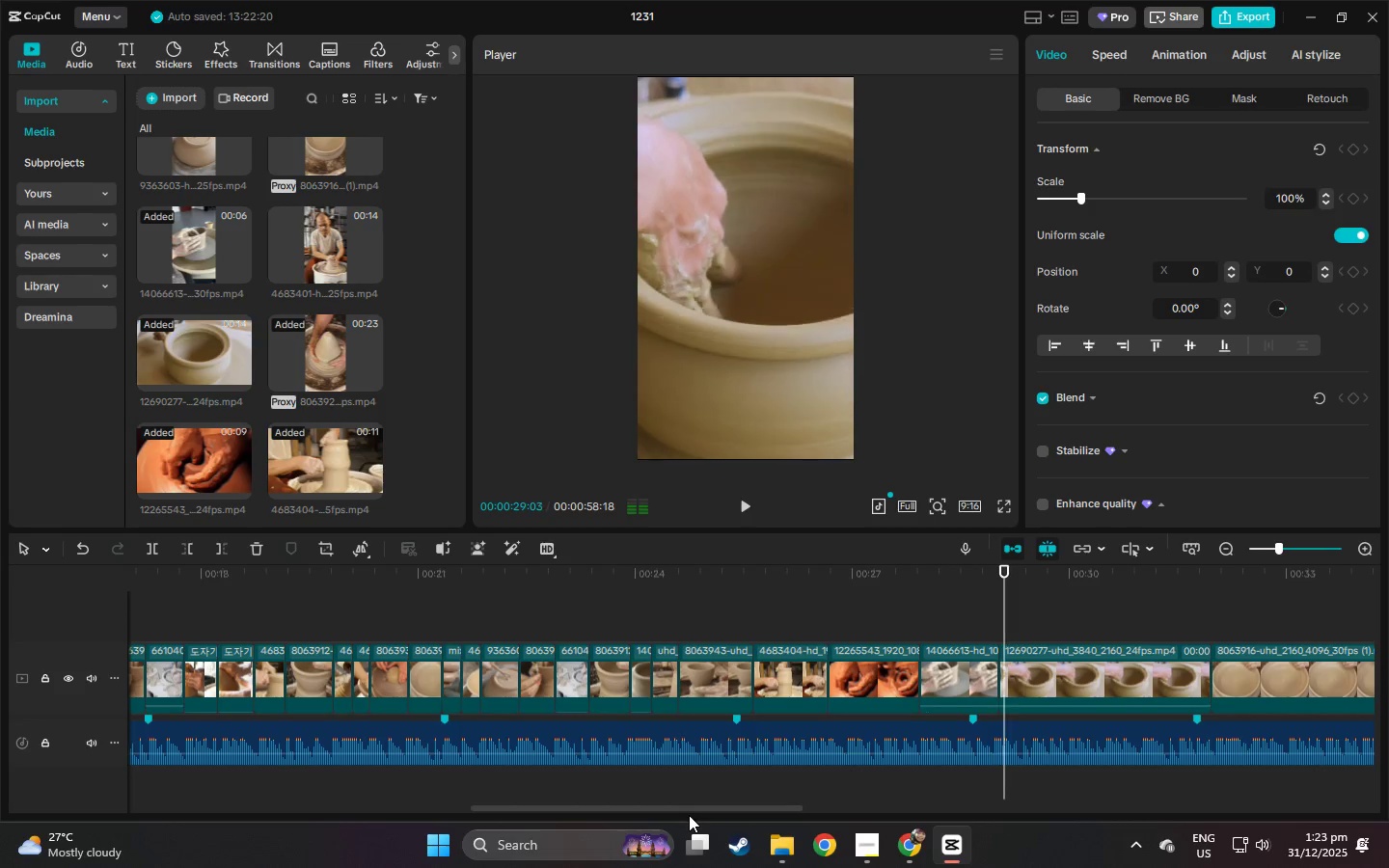 
key(Space)
 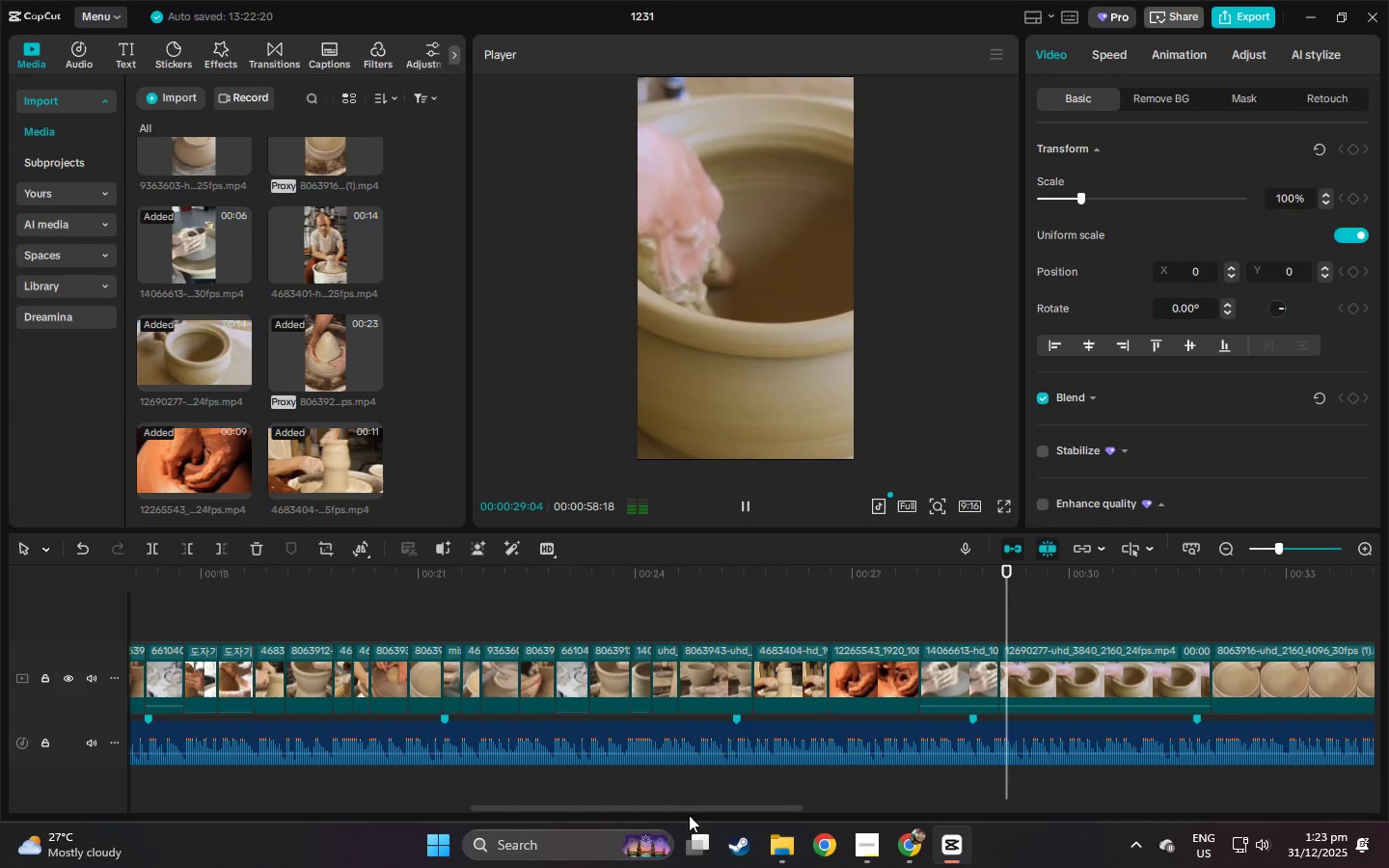 
hold_key(key=Space, duration=0.36)
 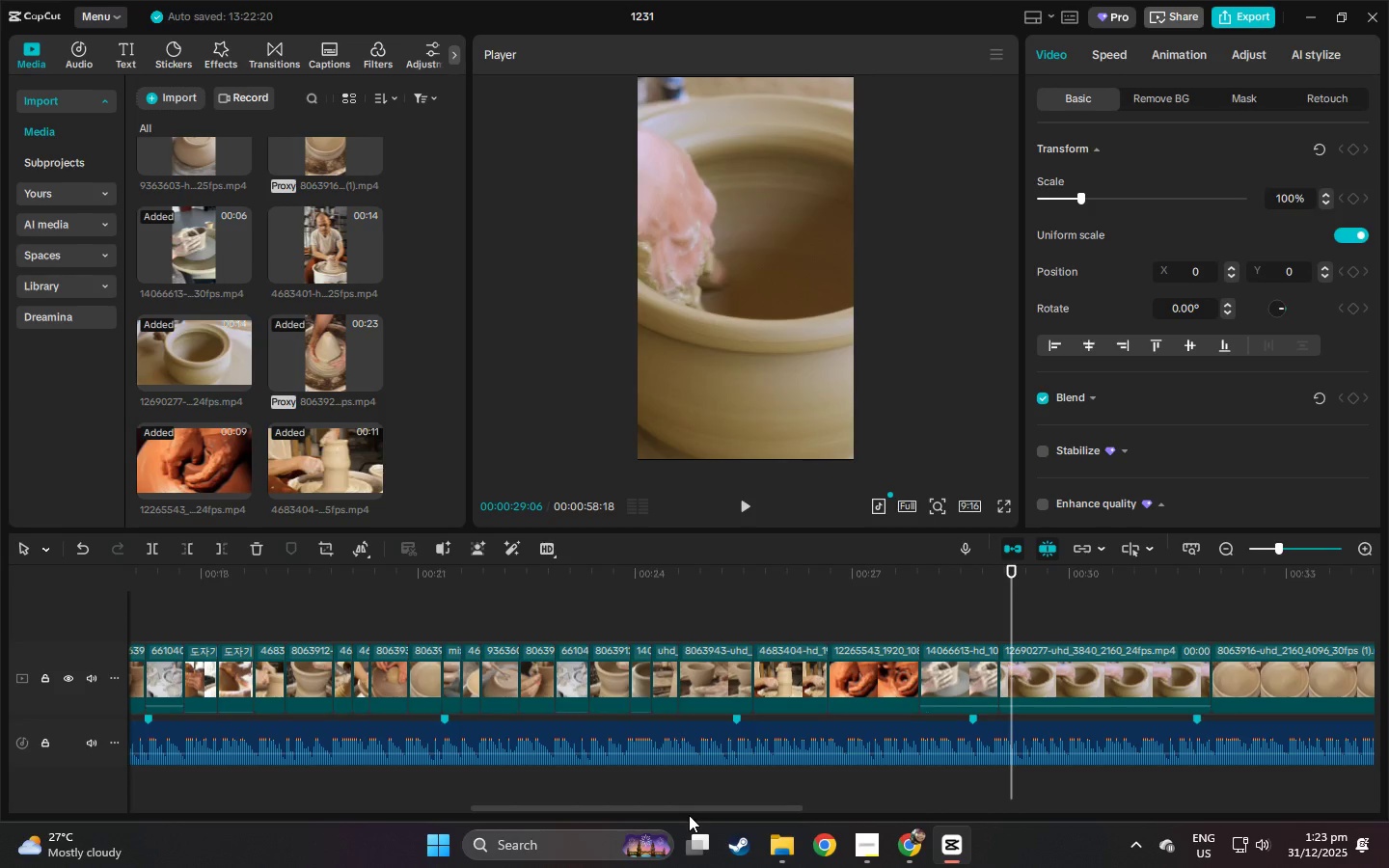 
key(Space)
 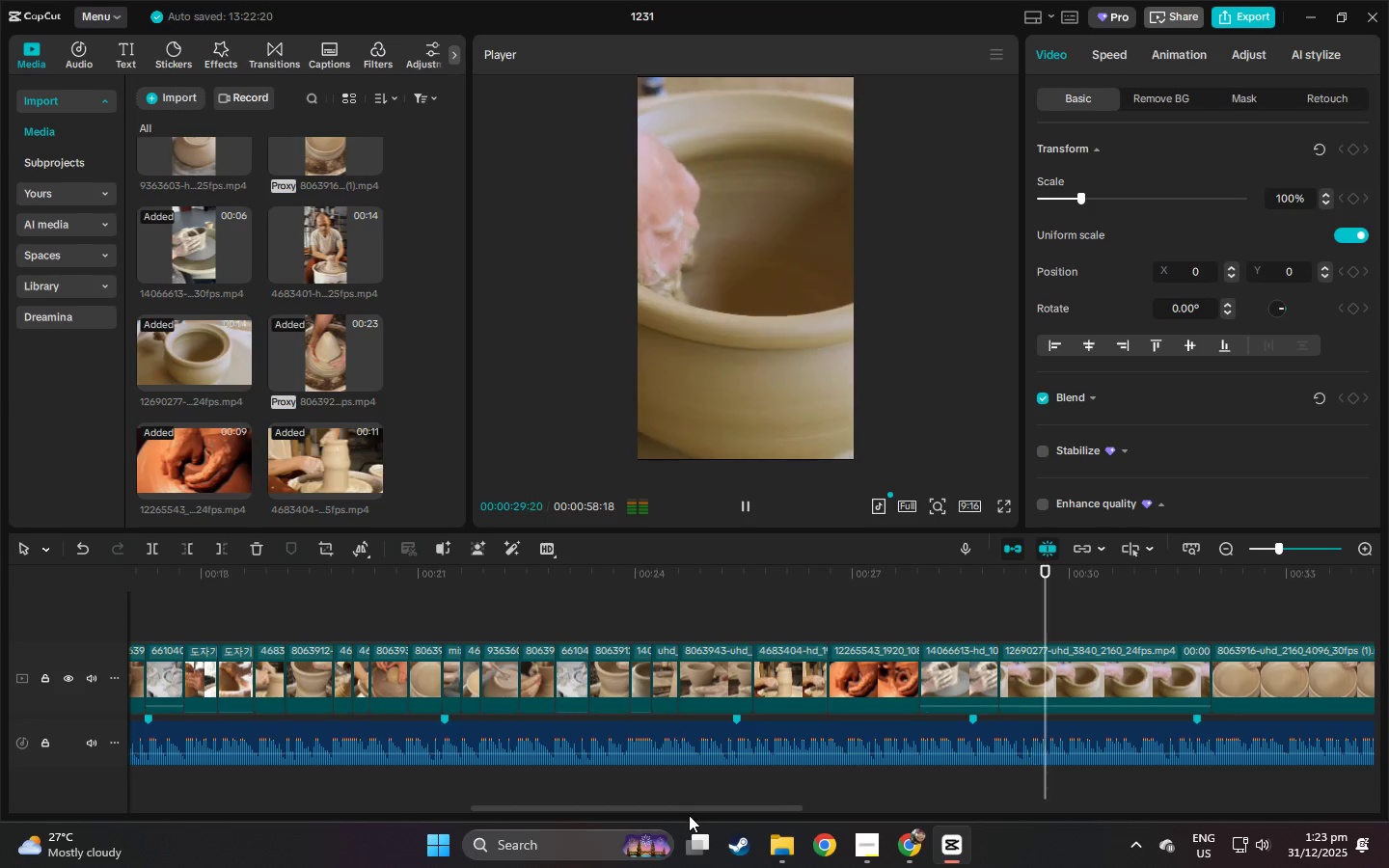 
key(Space)
 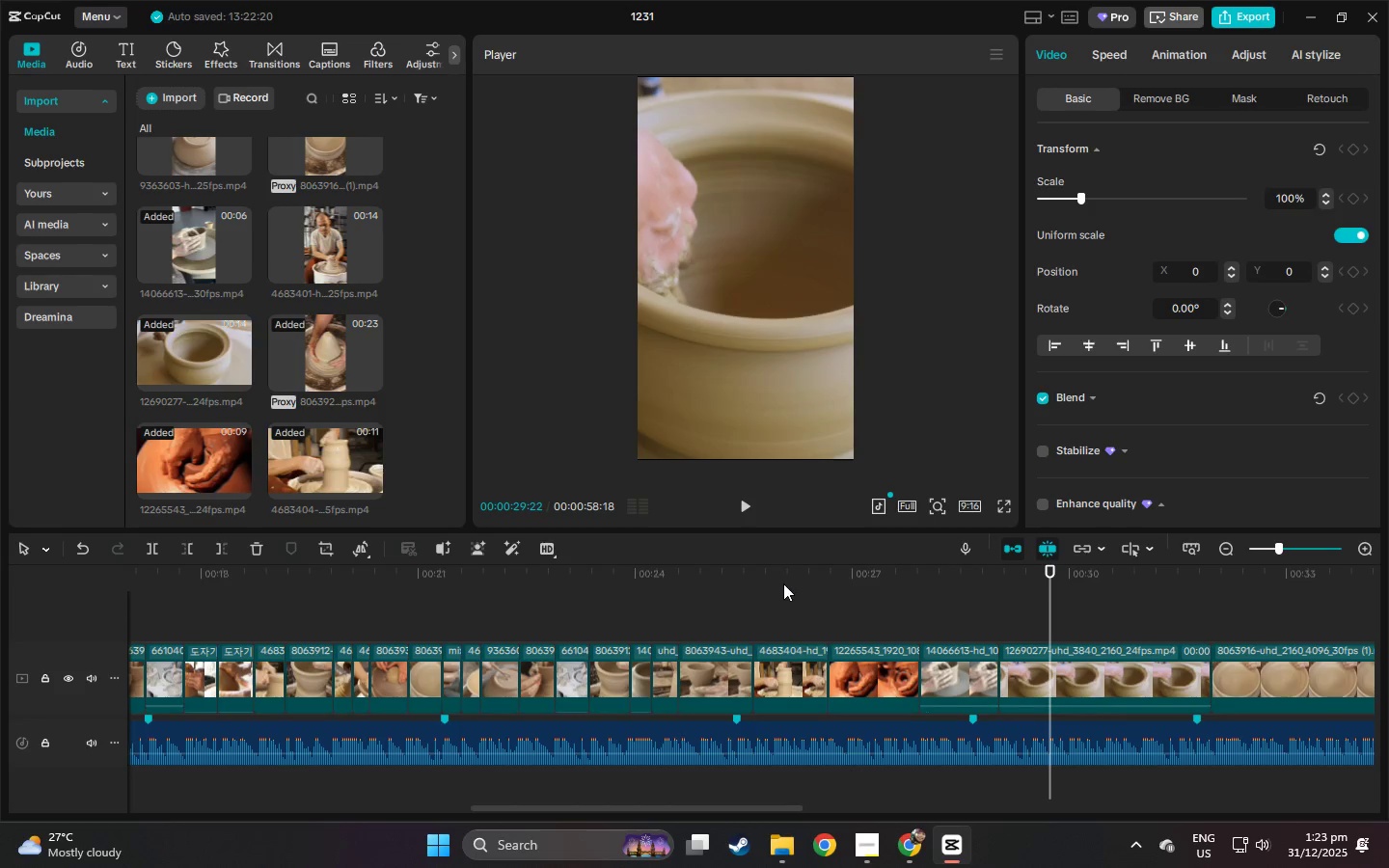 
left_click([770, 576])
 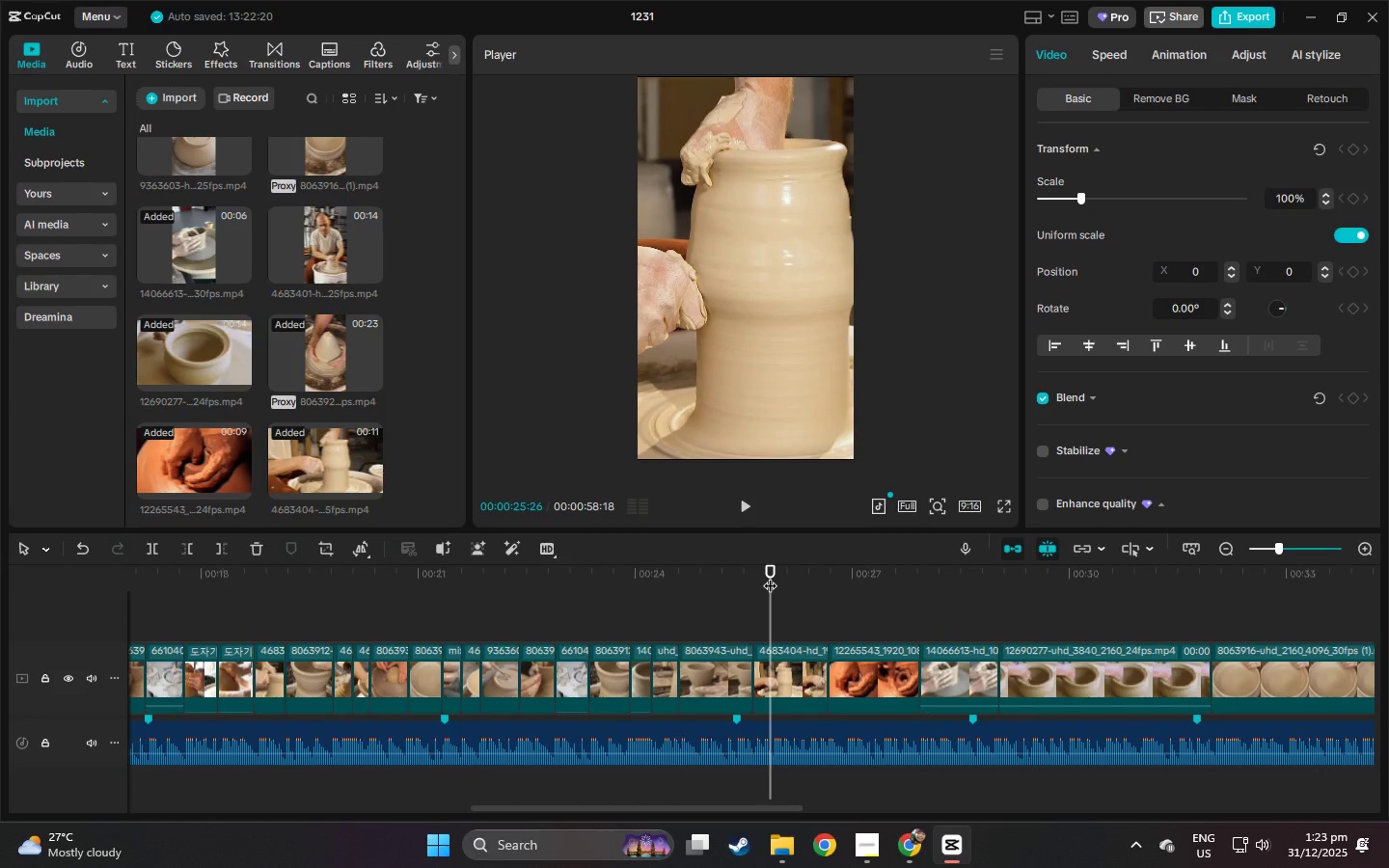 
key(Space)
 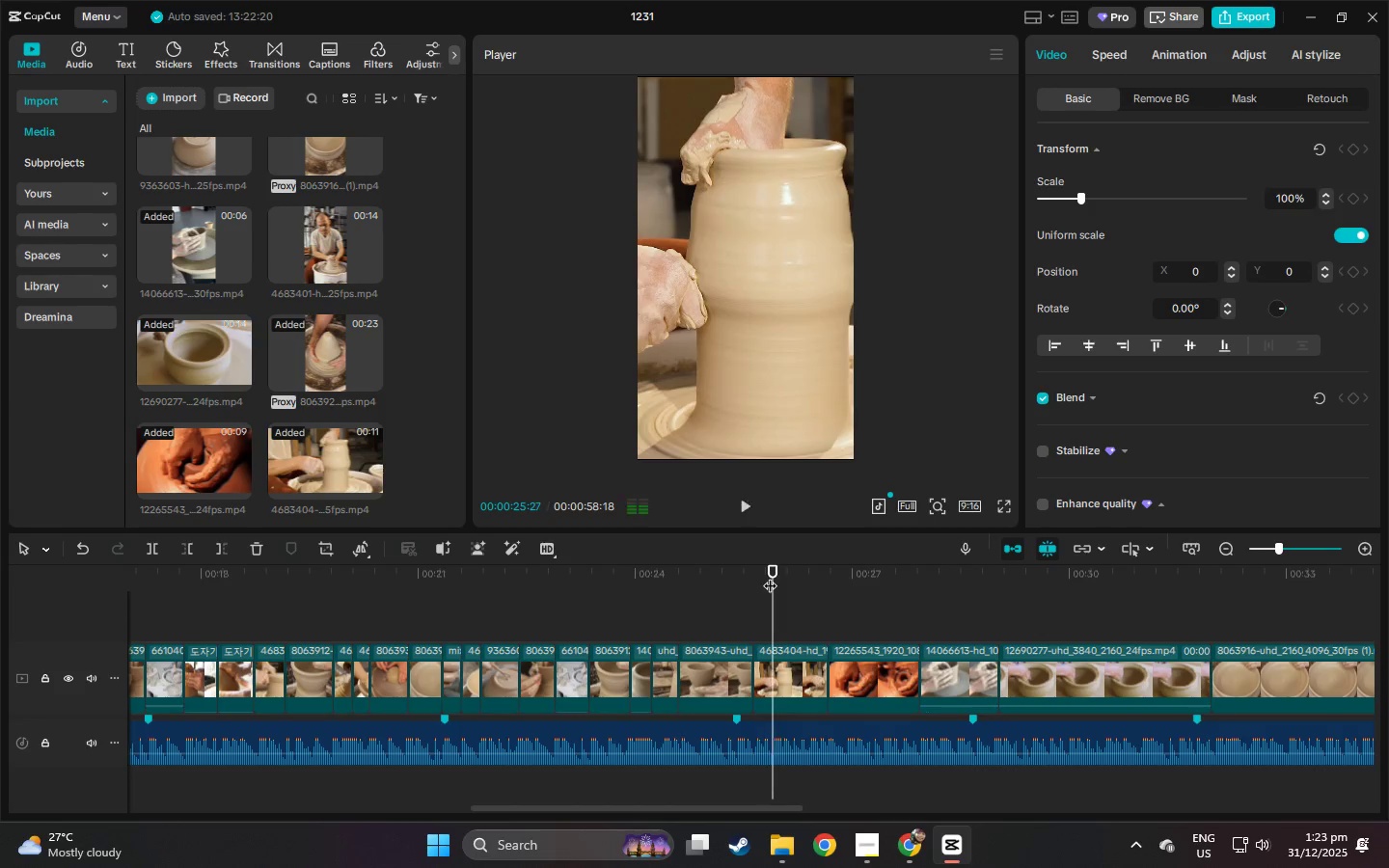 
key(Space)
 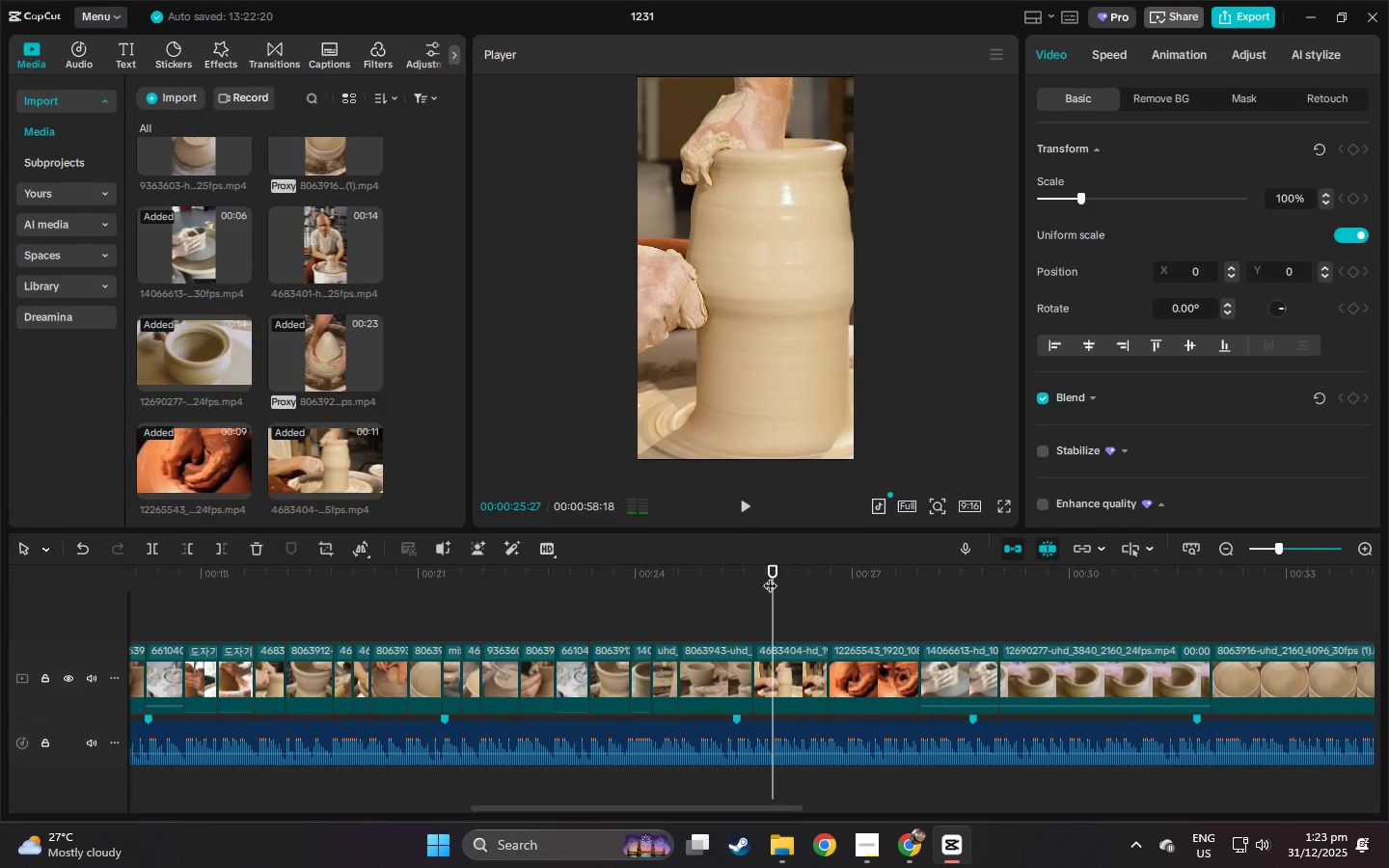 
key(Space)
 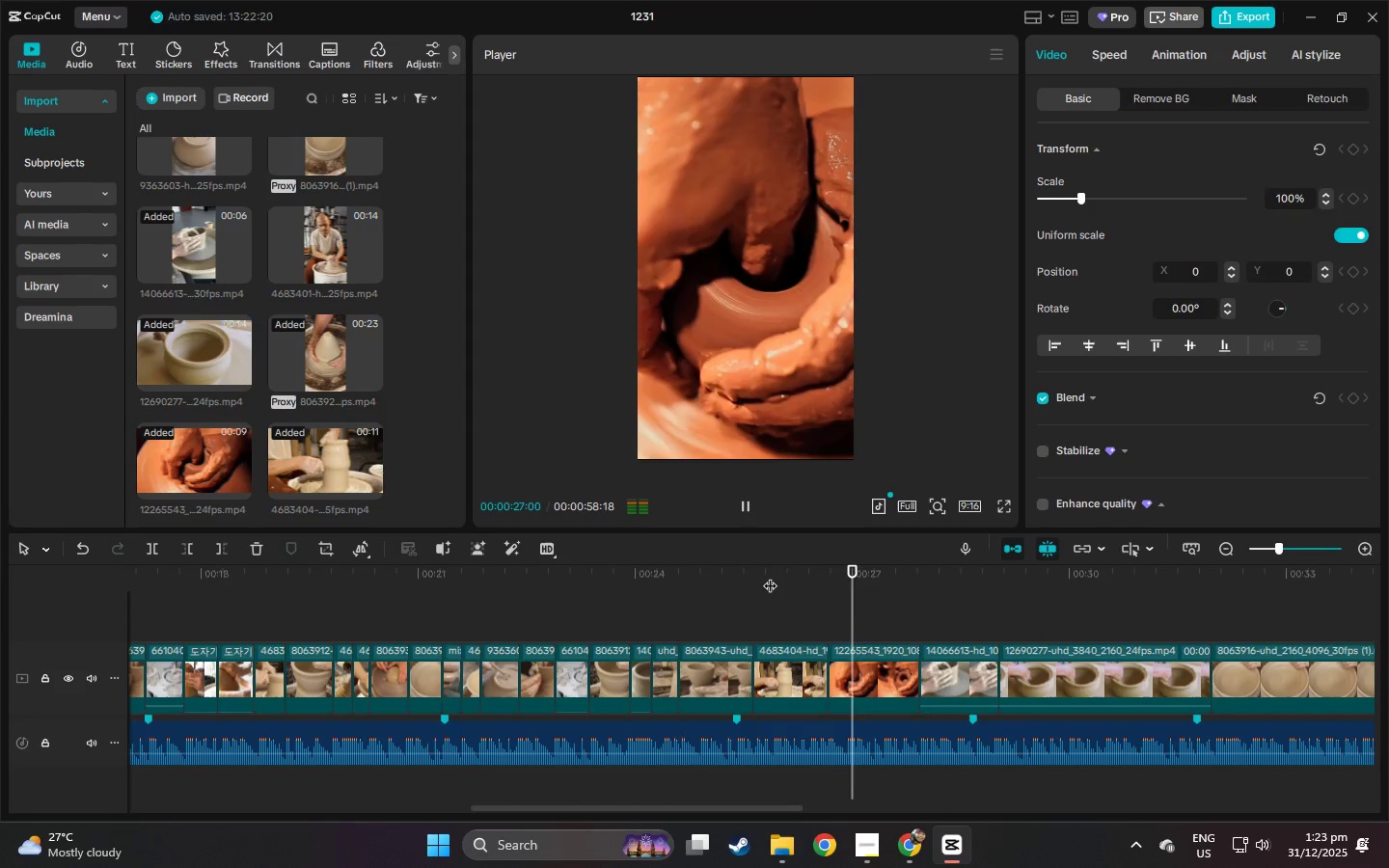 
key(Space)
 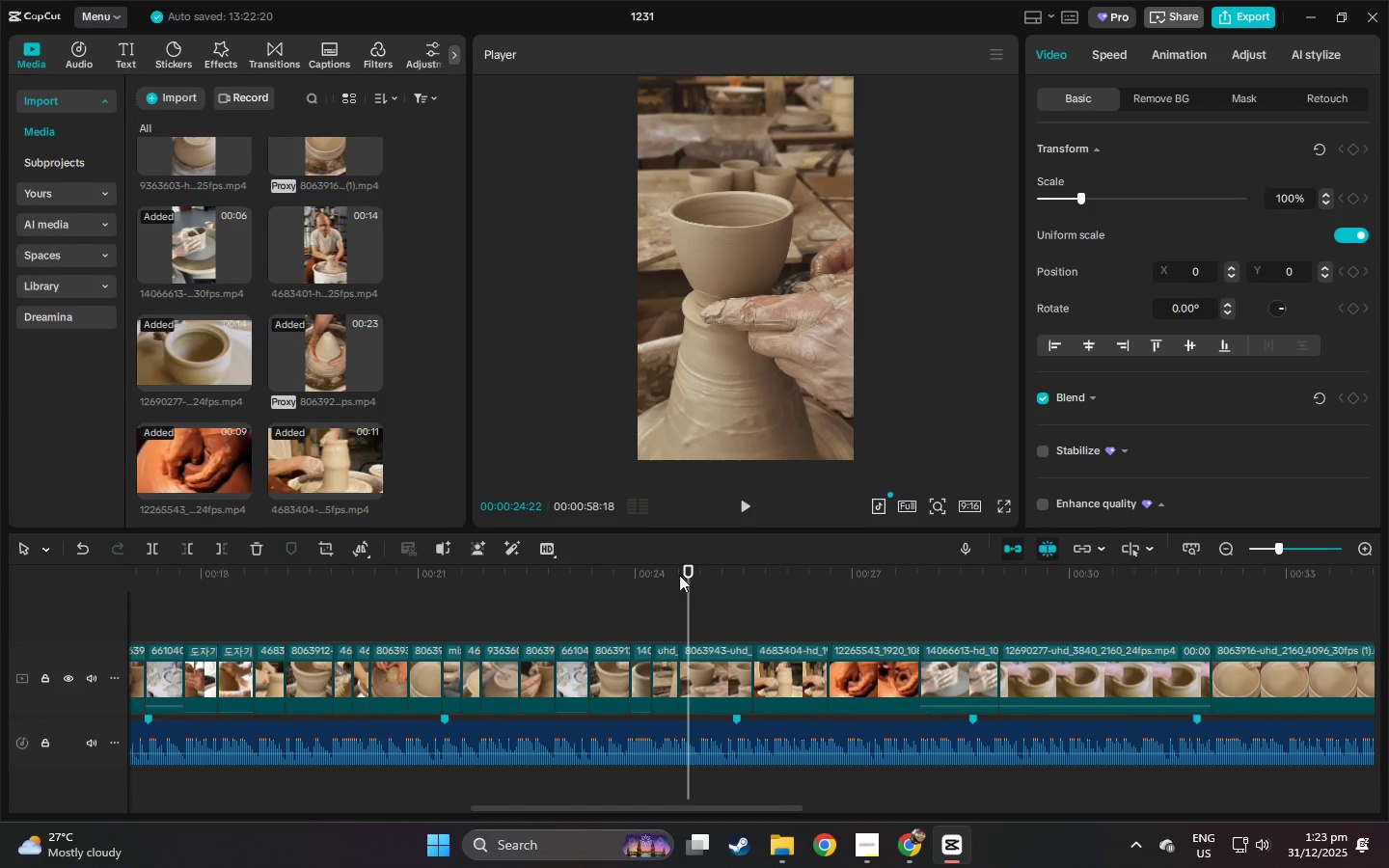 
double_click([620, 575])
 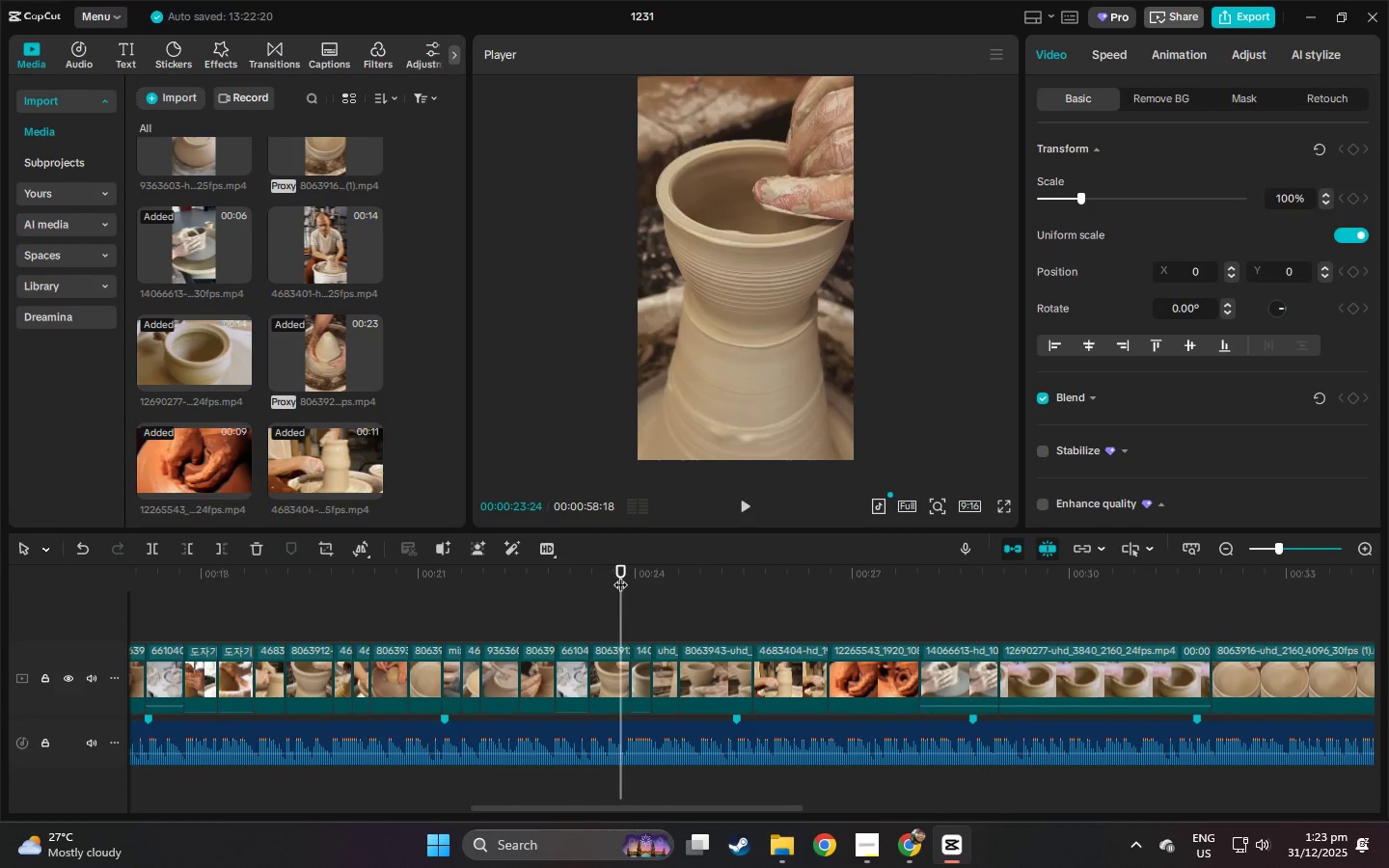 
key(Space)
 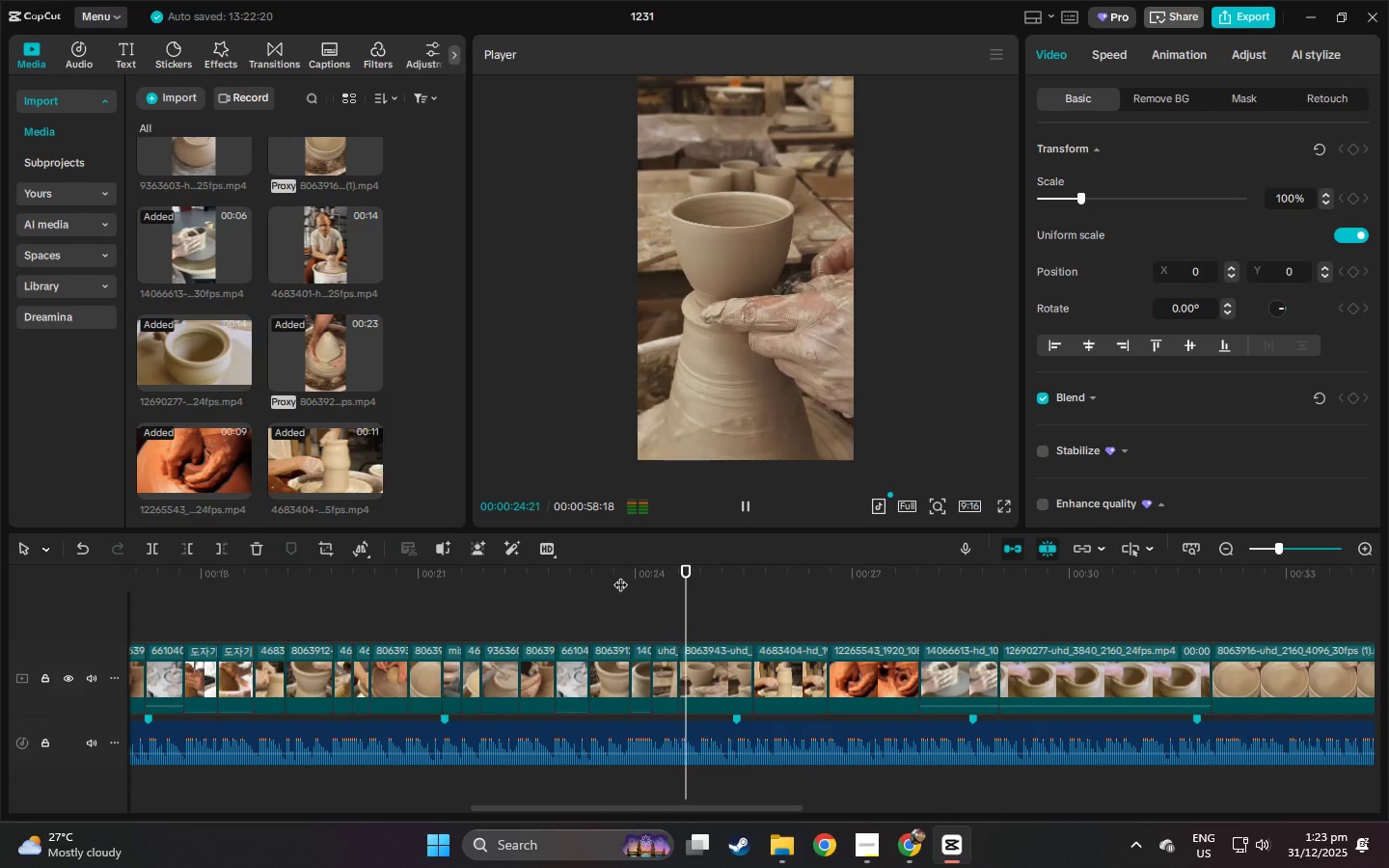 
key(Space)
 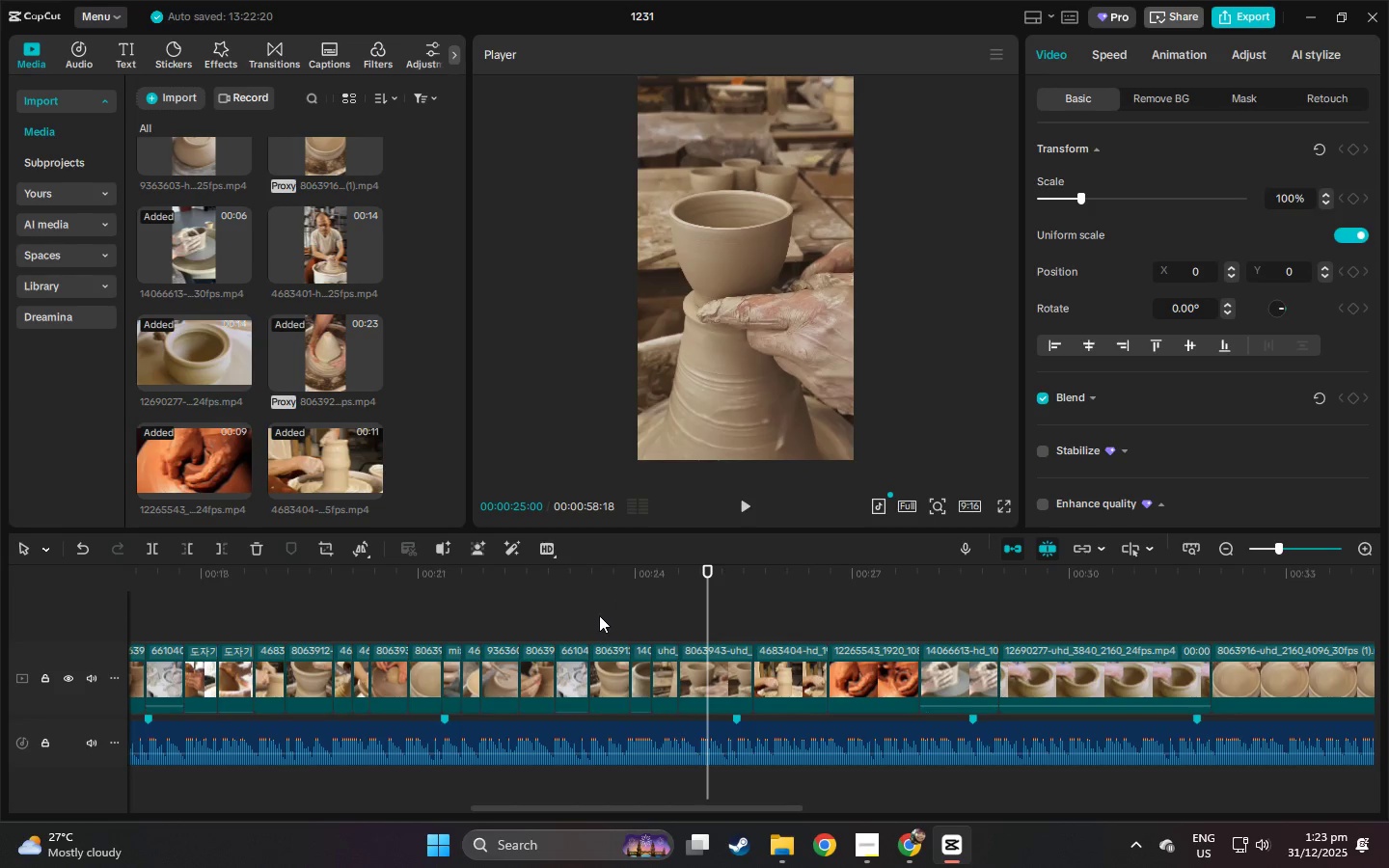 
wait(12.5)
 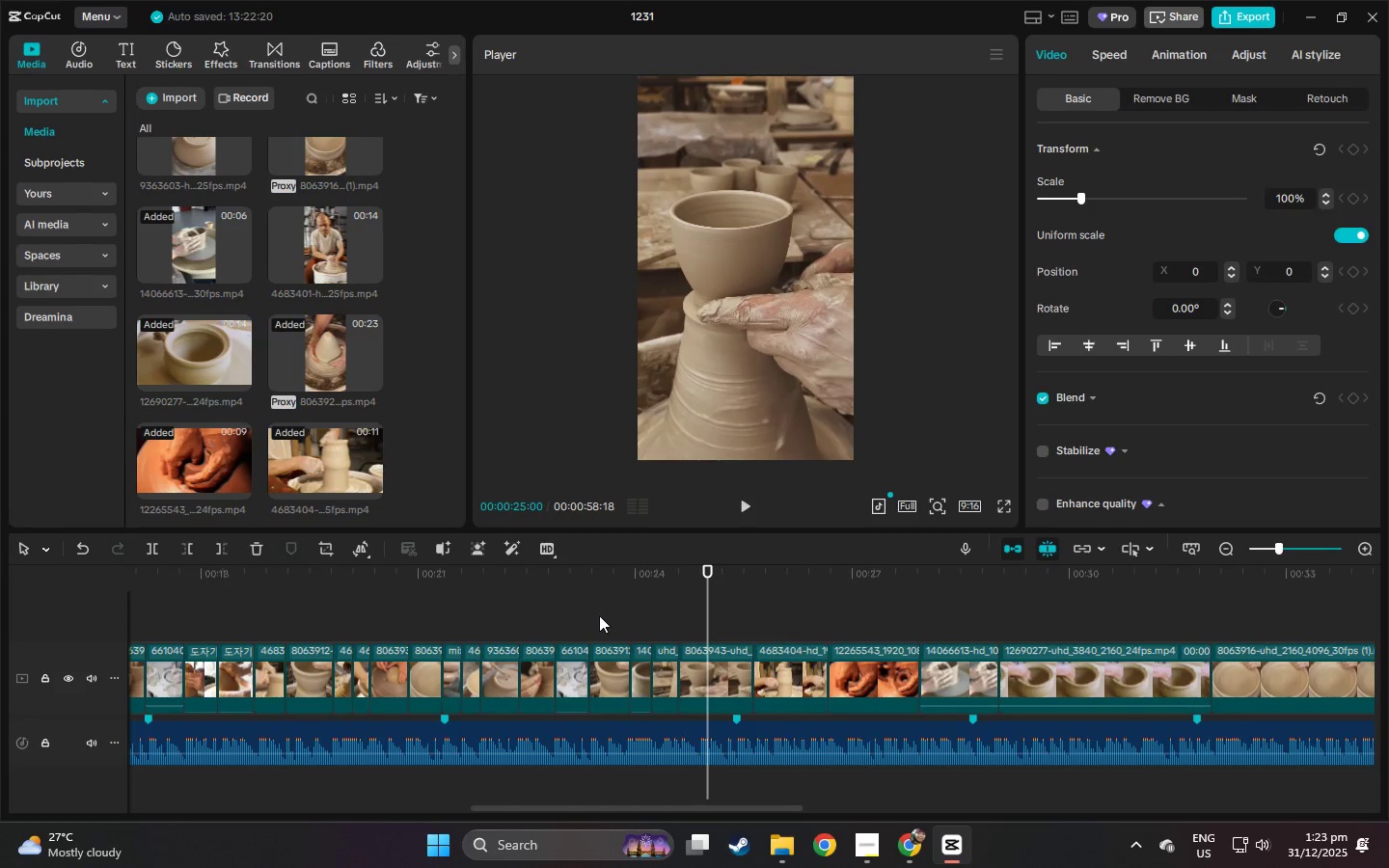 
left_click_drag(start_coordinate=[364, 568], to_coordinate=[0, 594])
 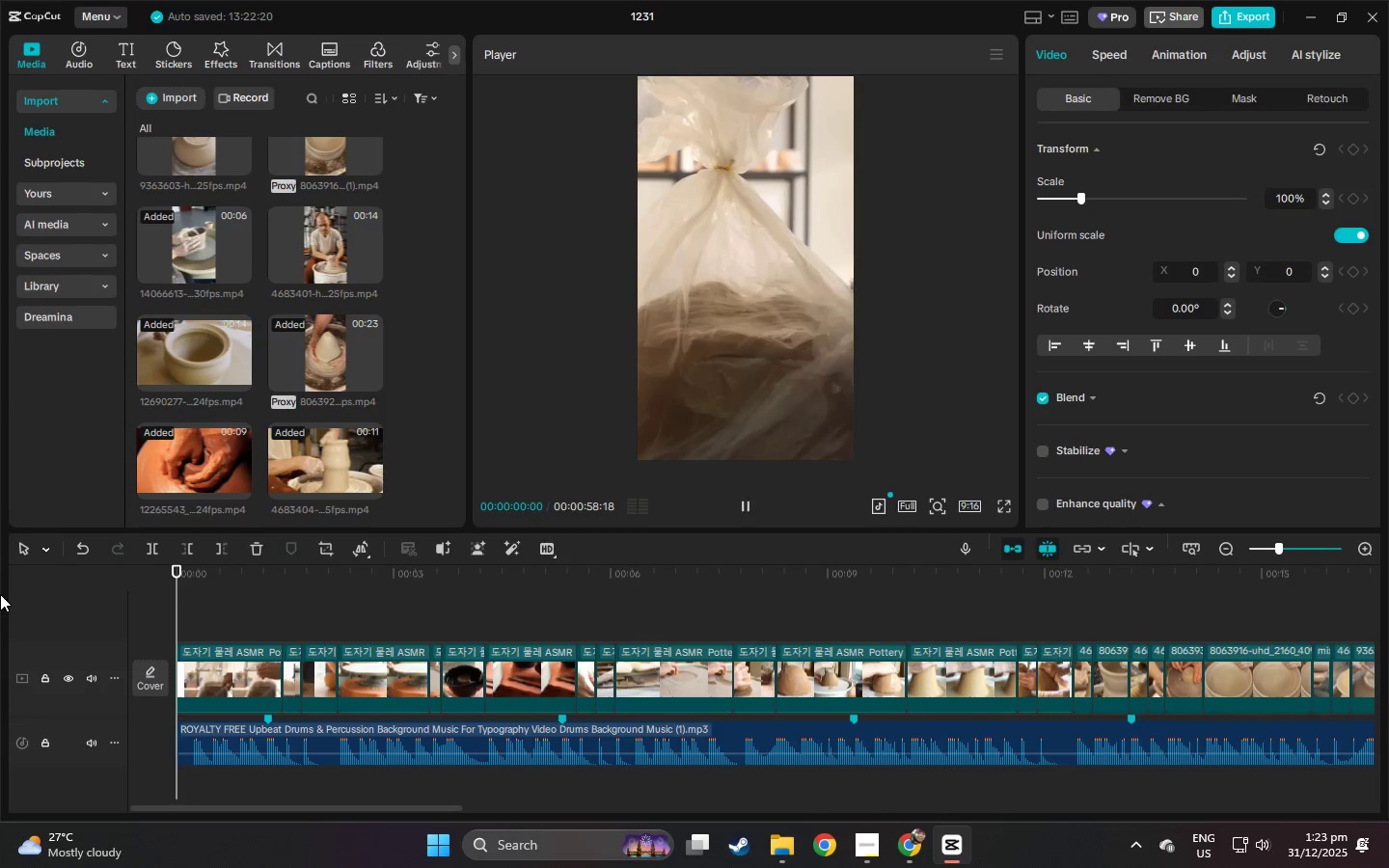 
key(Space)
 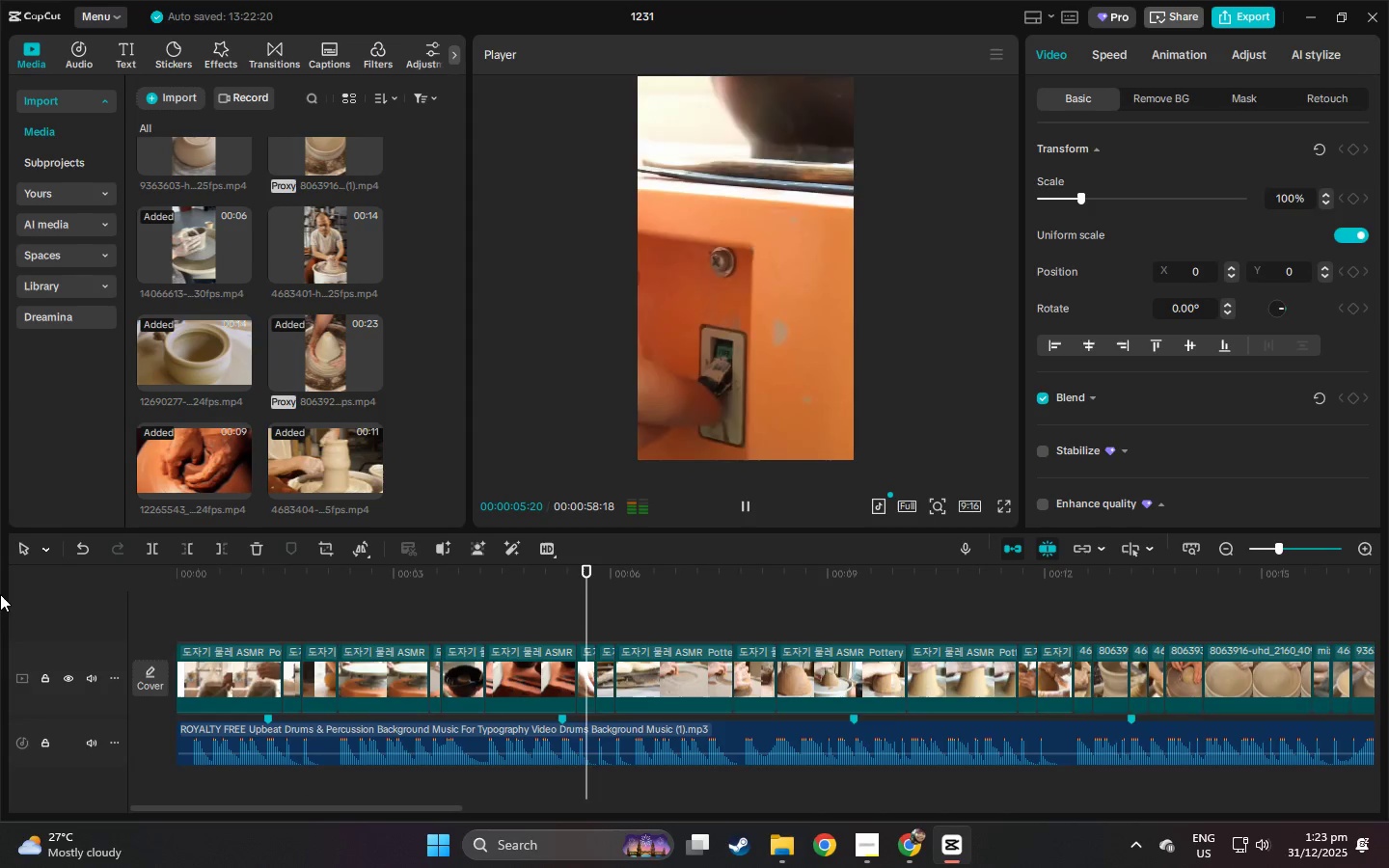 
wait(10.7)
 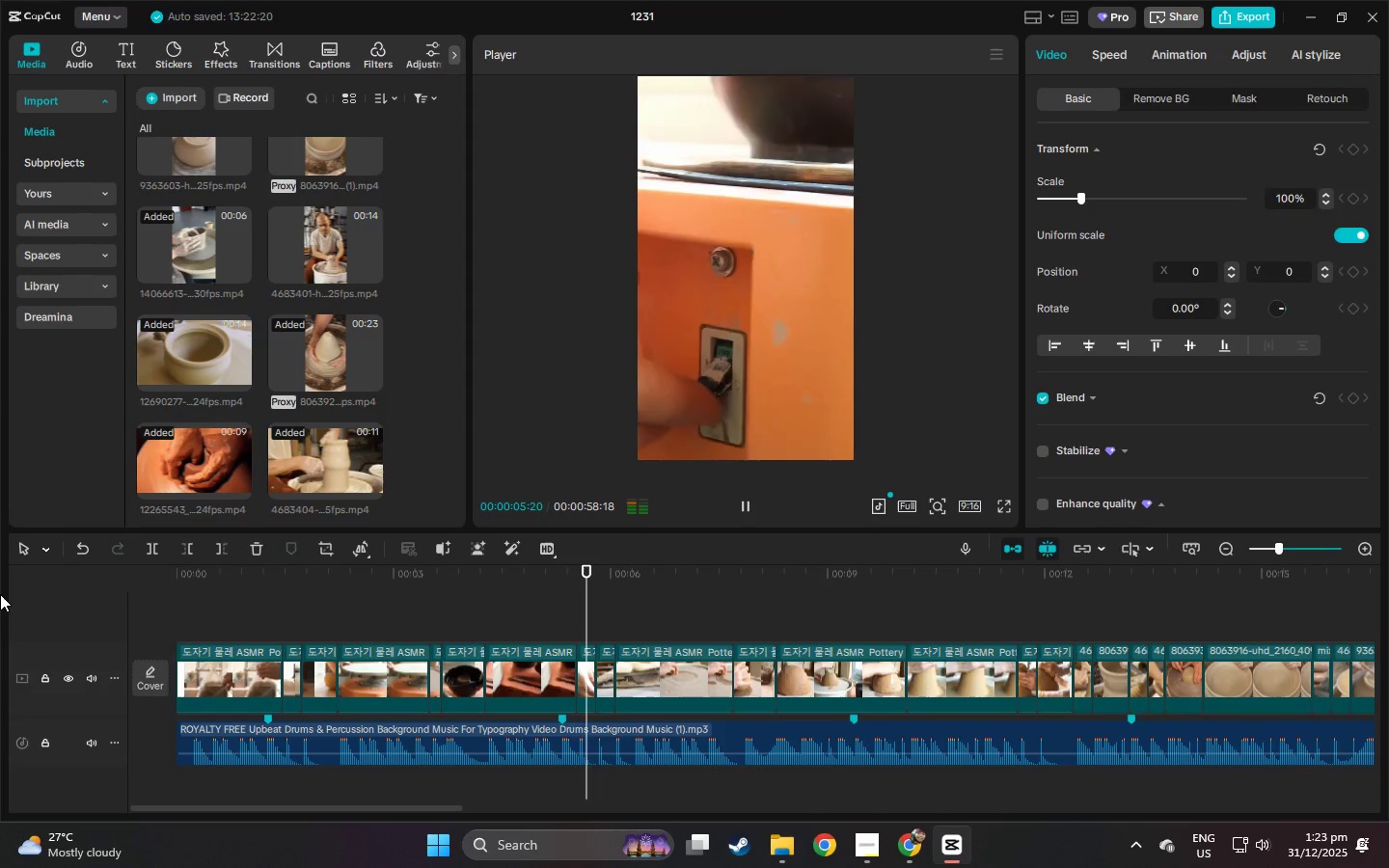 
left_click([700, 576])
 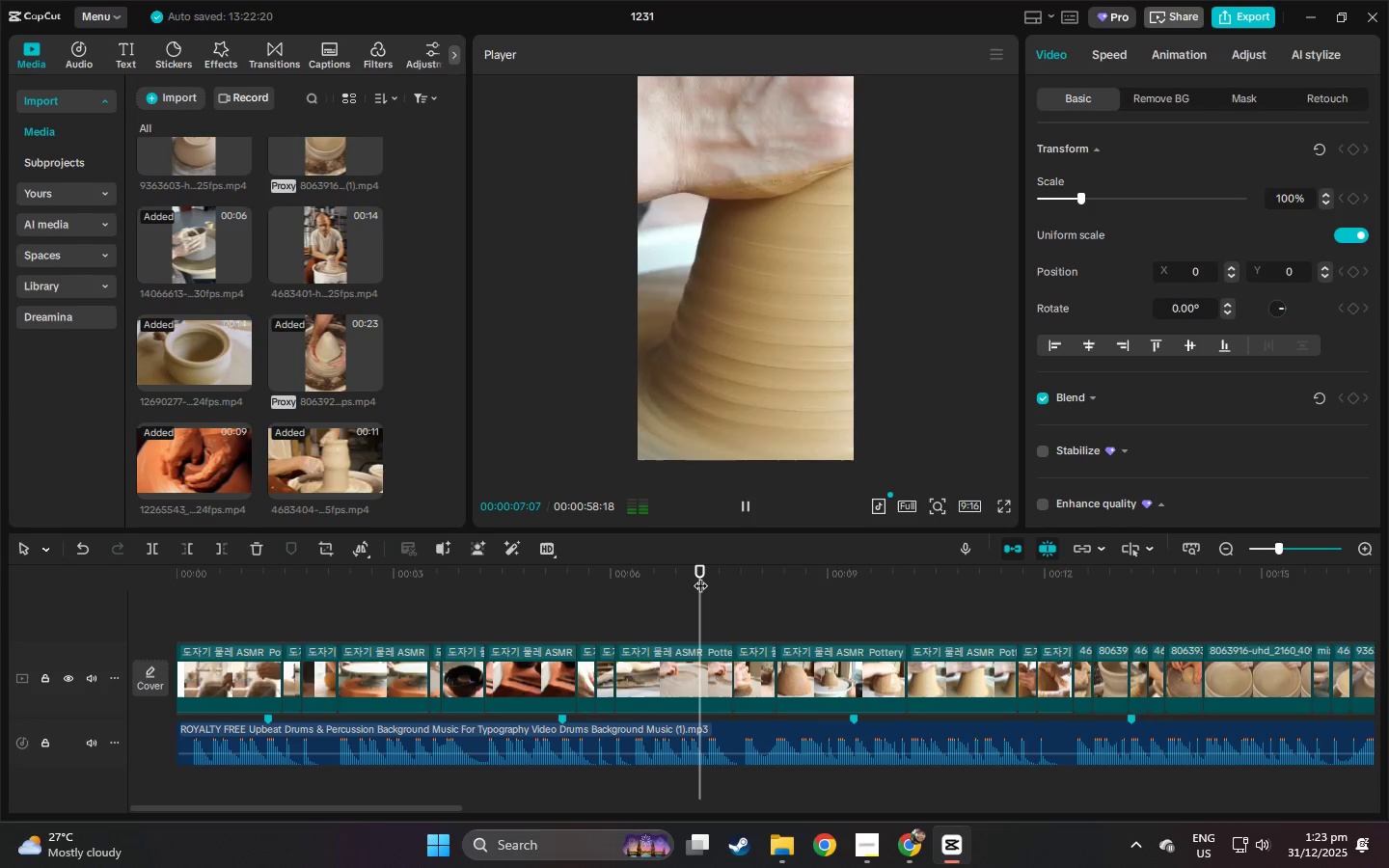 
key(Space)
 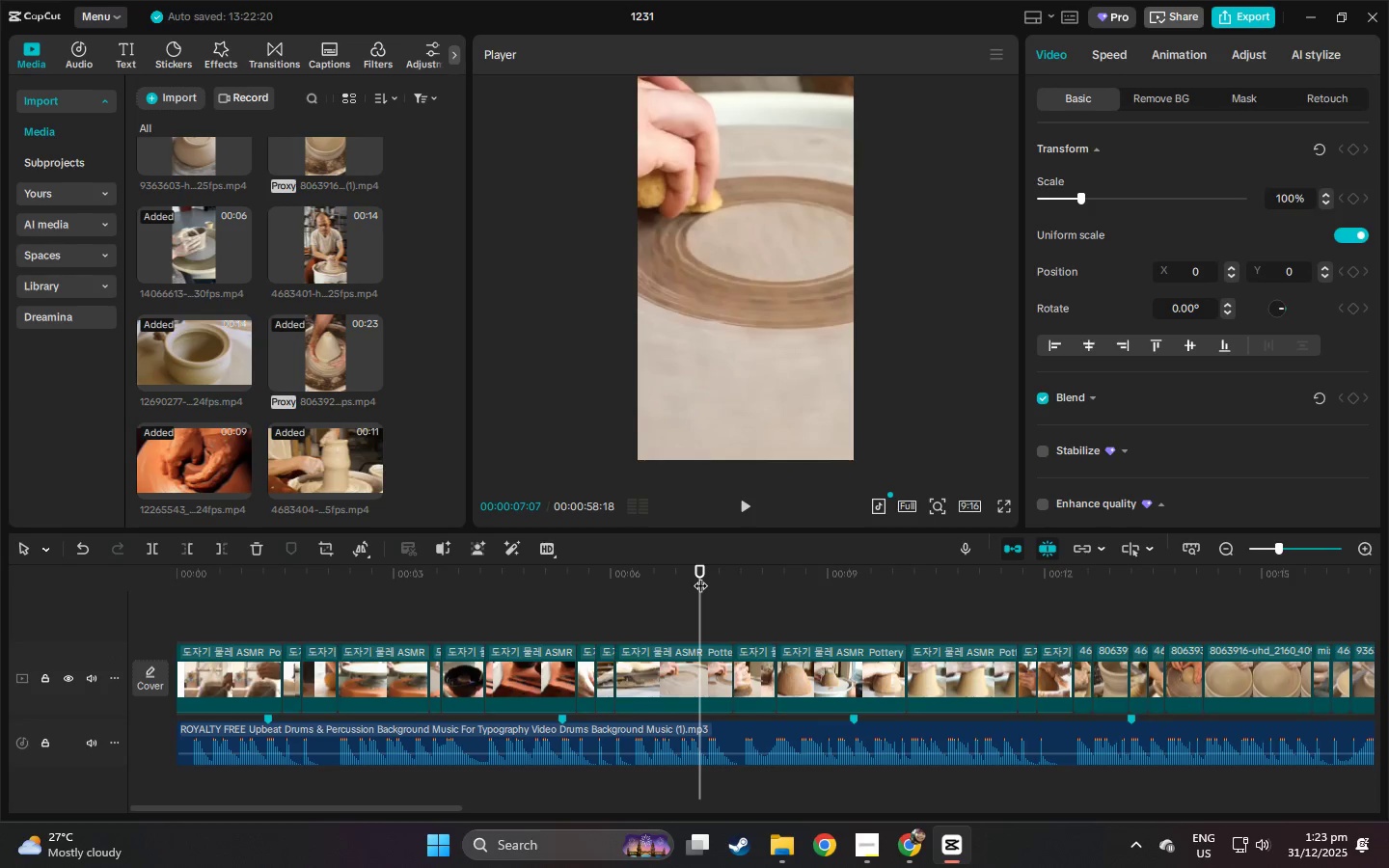 
key(Space)
 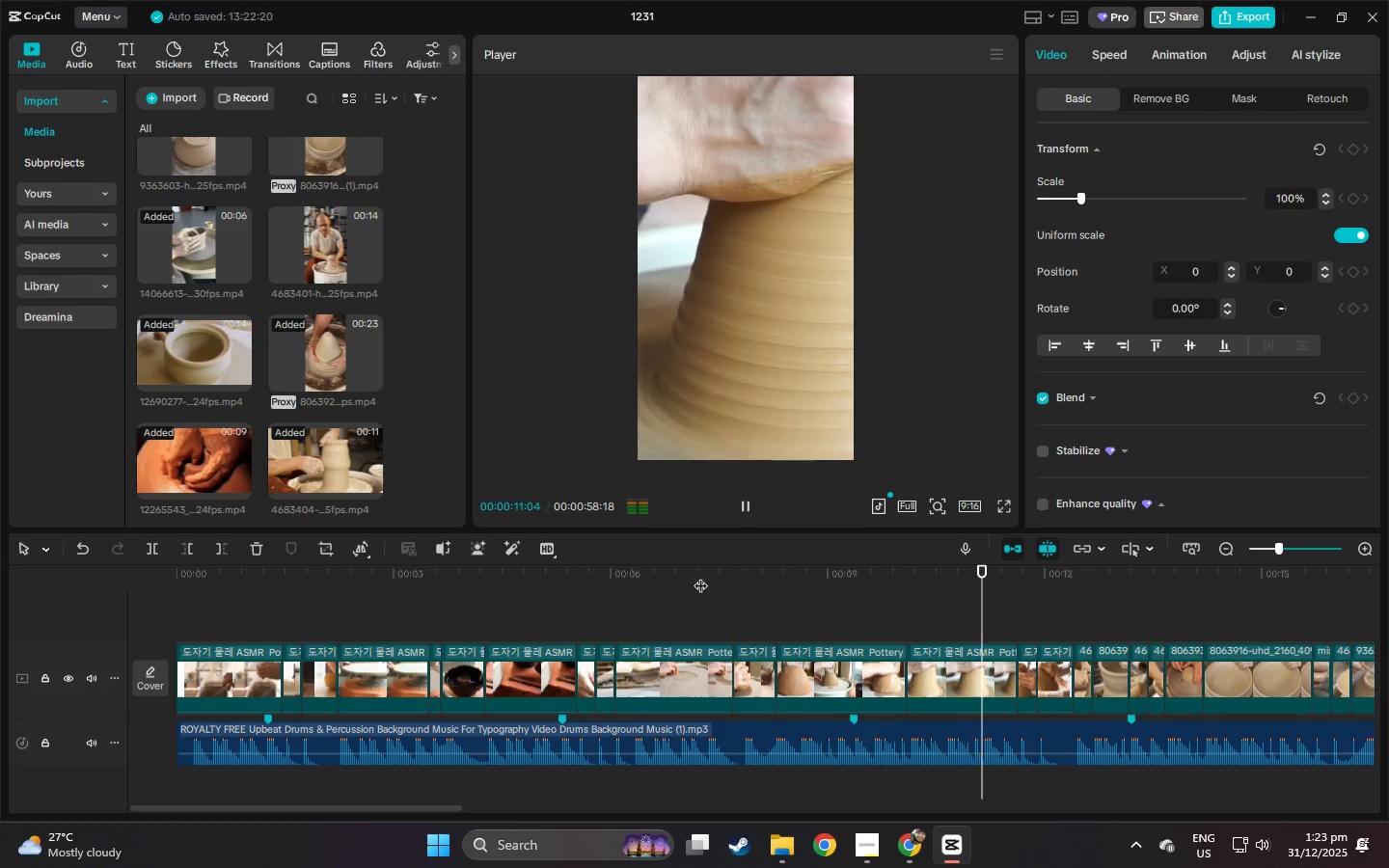 
wait(5.22)
 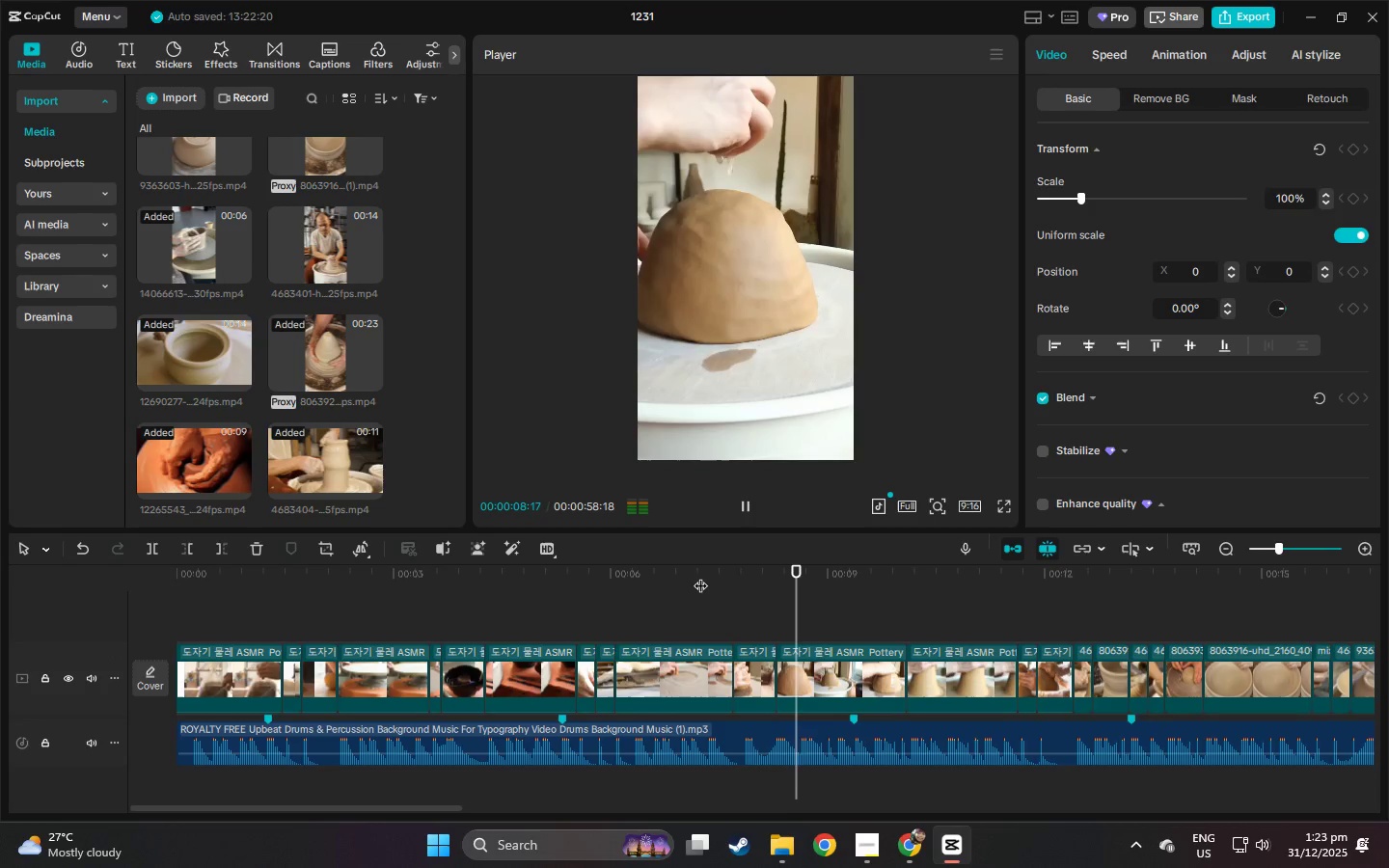 
key(Space)
 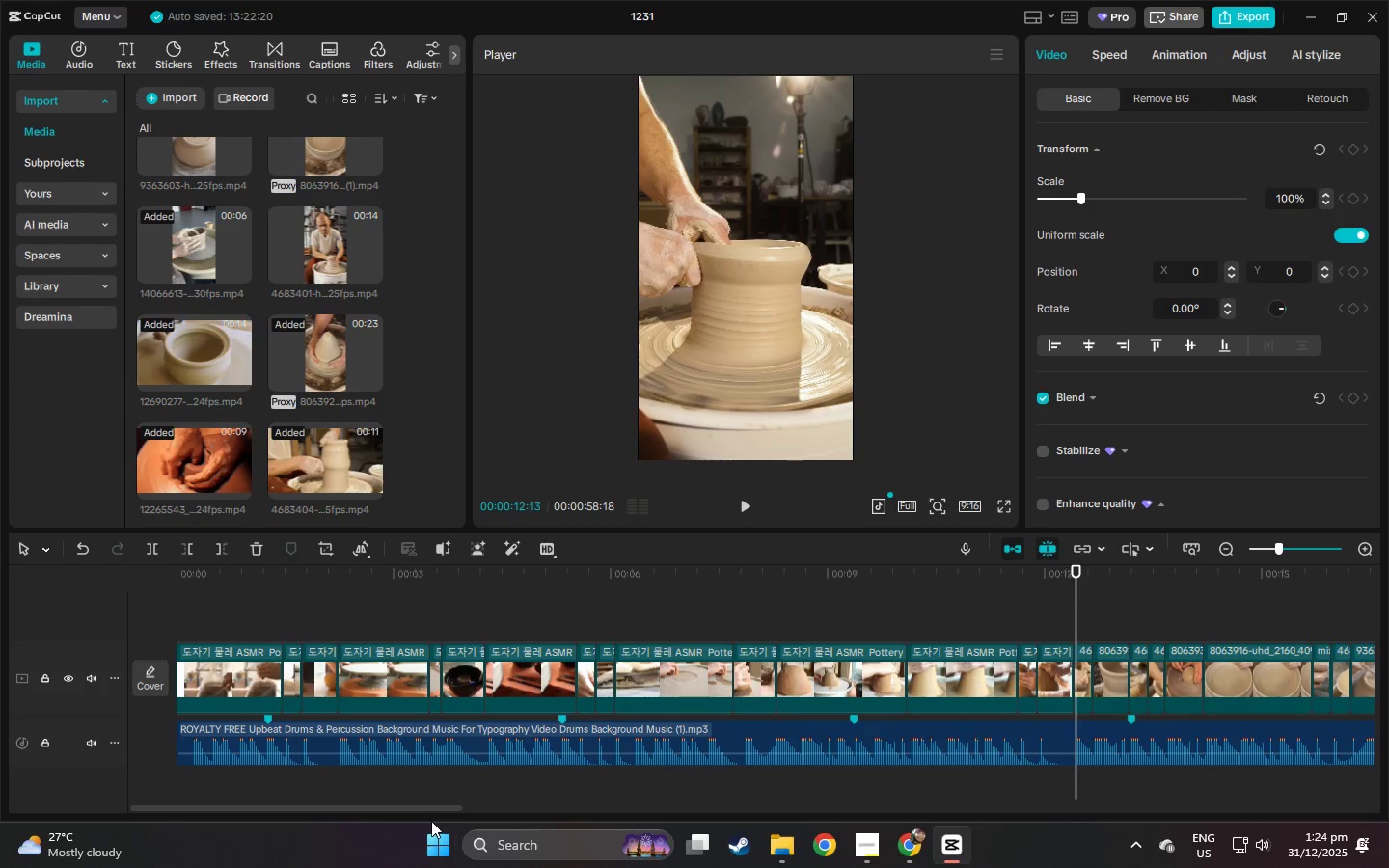 
left_click_drag(start_coordinate=[430, 815], to_coordinate=[505, 815])
 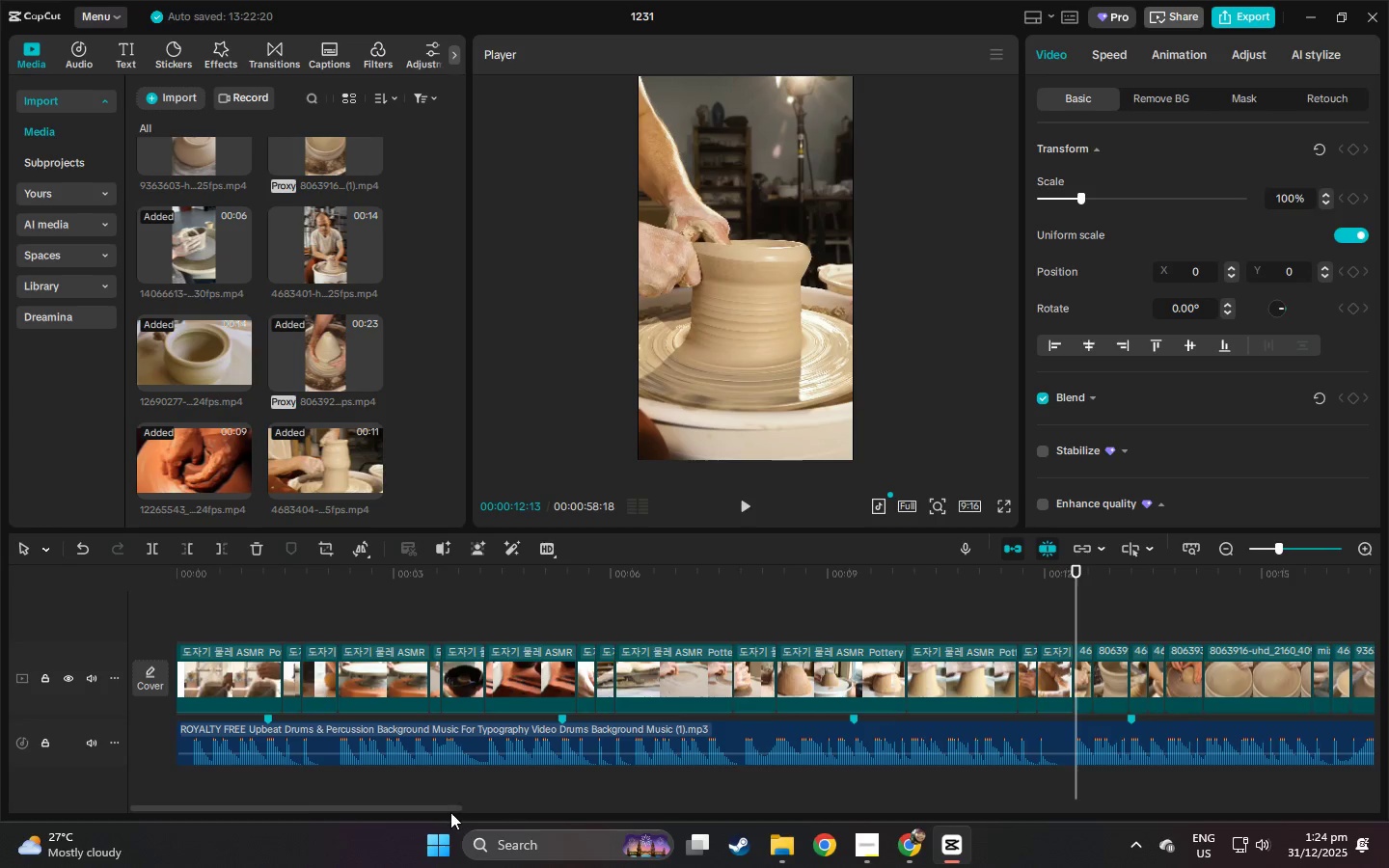 
left_click_drag(start_coordinate=[438, 813], to_coordinate=[524, 809])
 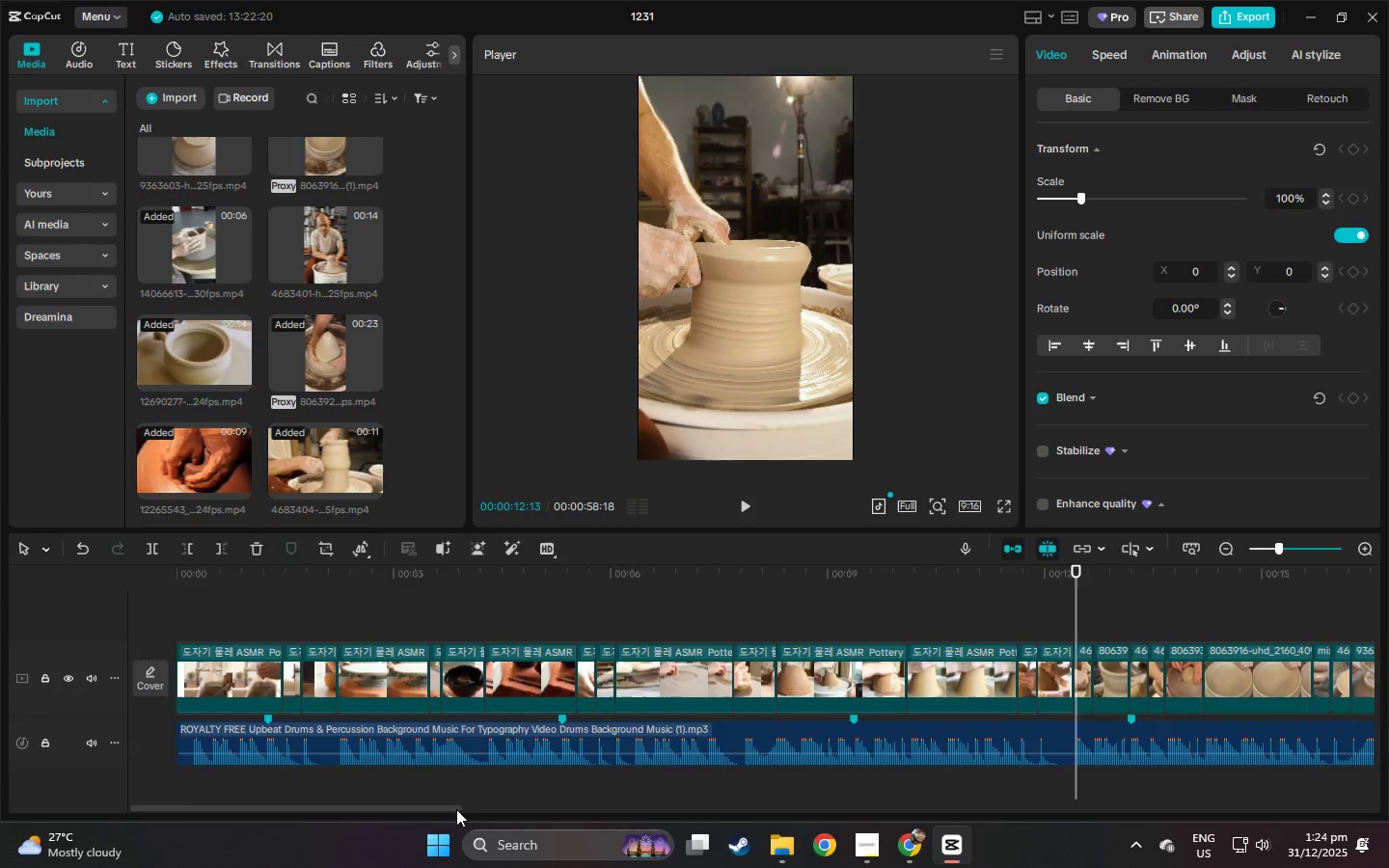 
left_click_drag(start_coordinate=[451, 809], to_coordinate=[613, 808])
 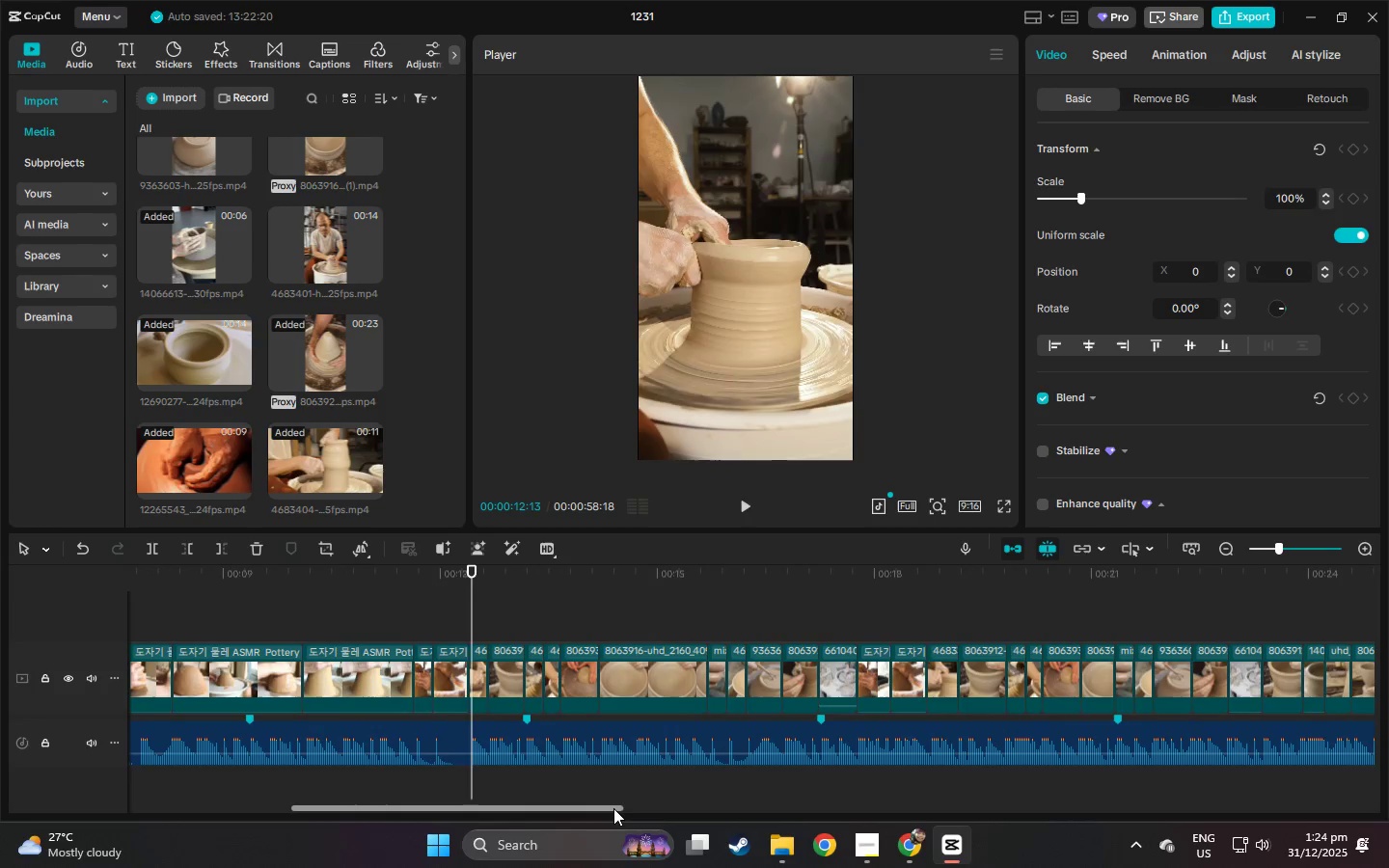 
key(Space)
 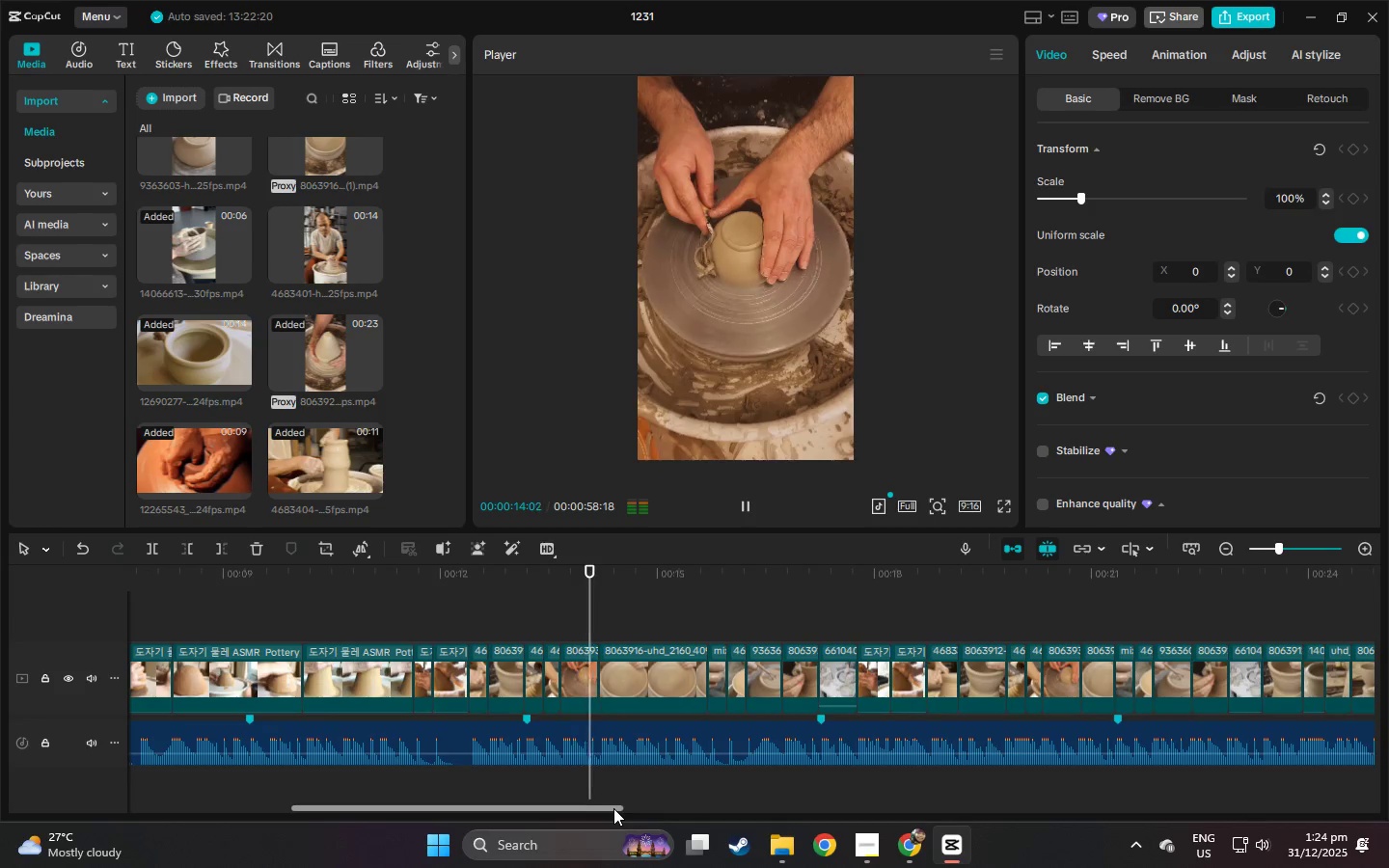 
key(Space)
 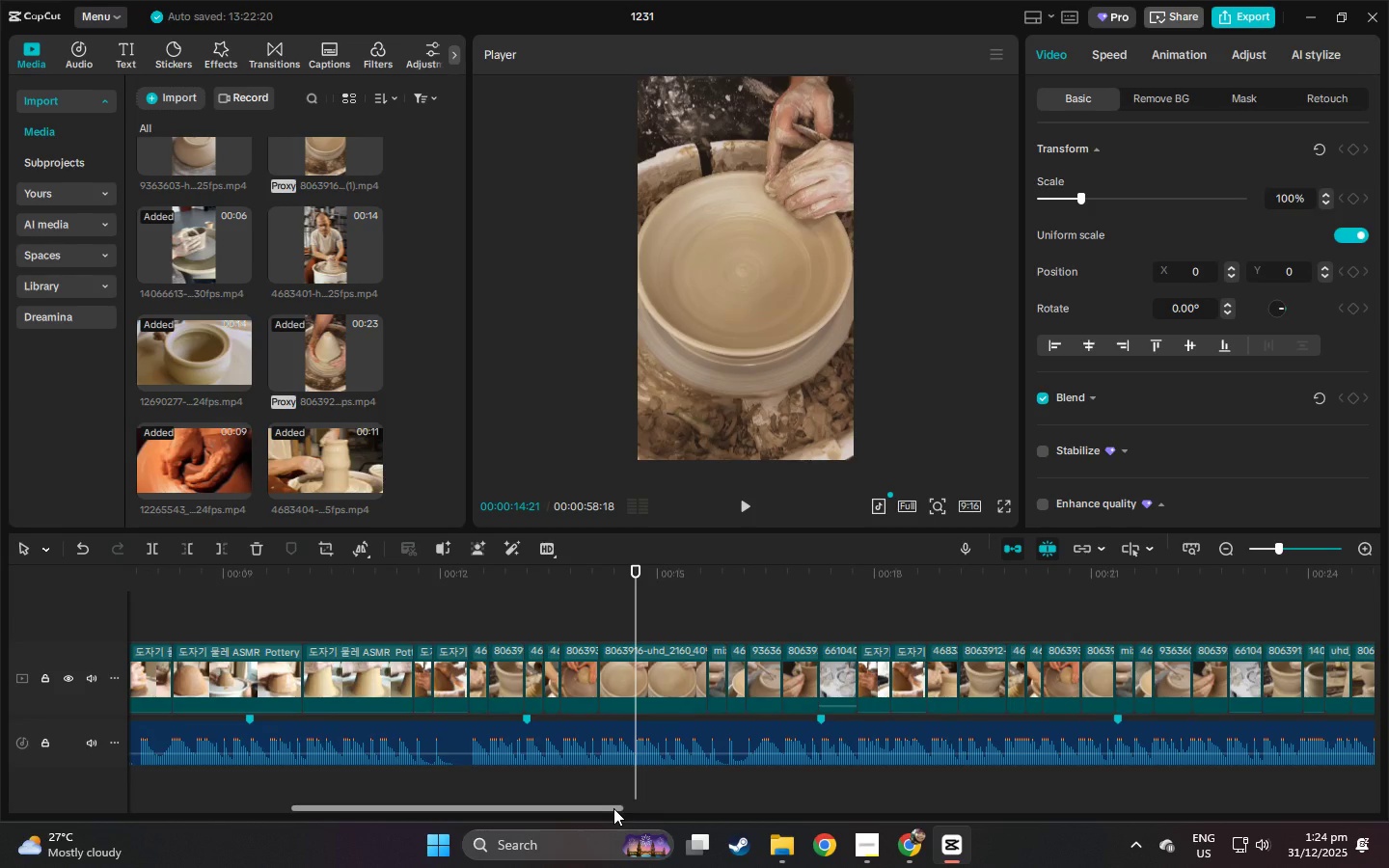 
key(Space)
 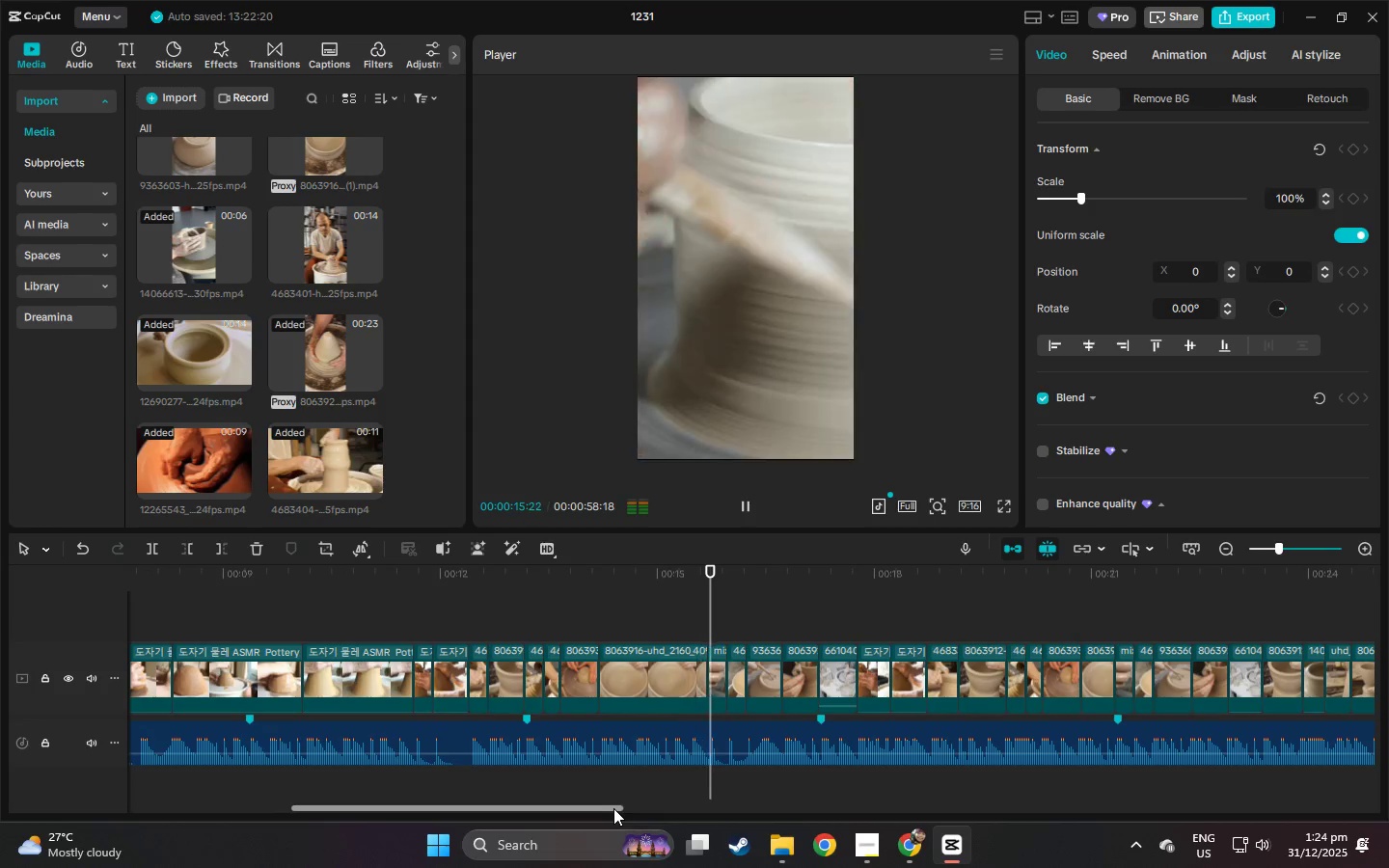 
key(Space)
 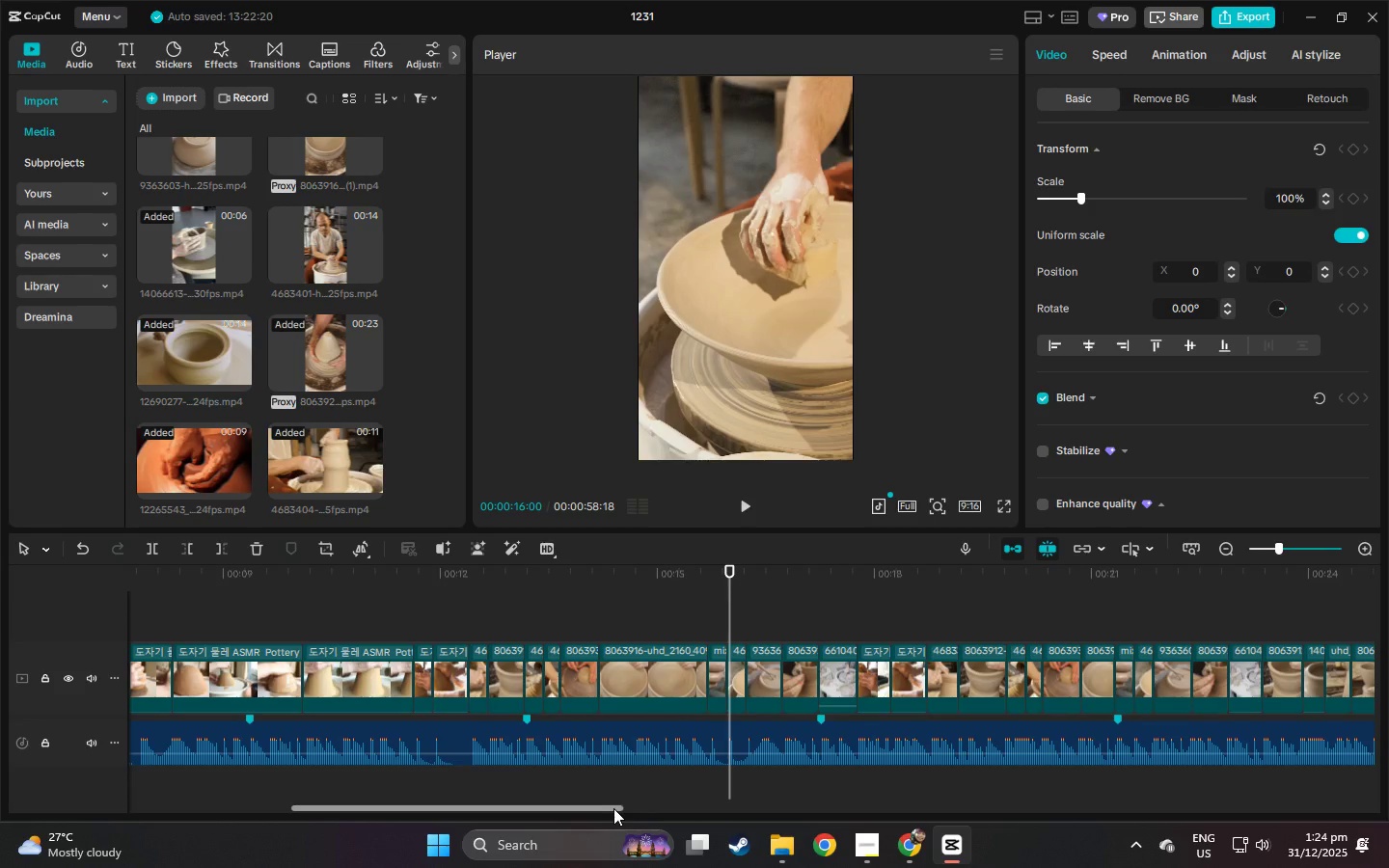 
wait(23.45)
 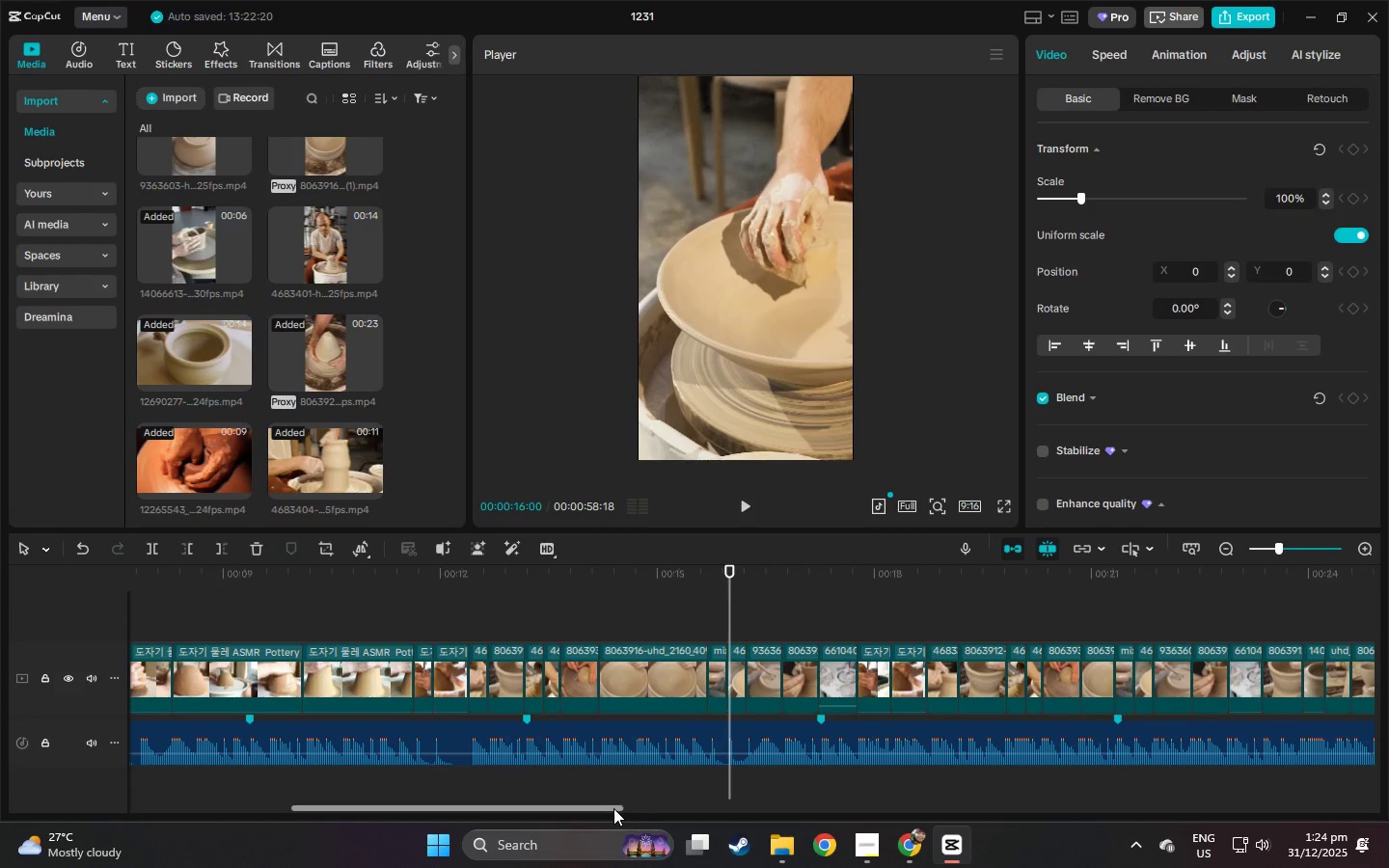 
left_click([567, 568])
 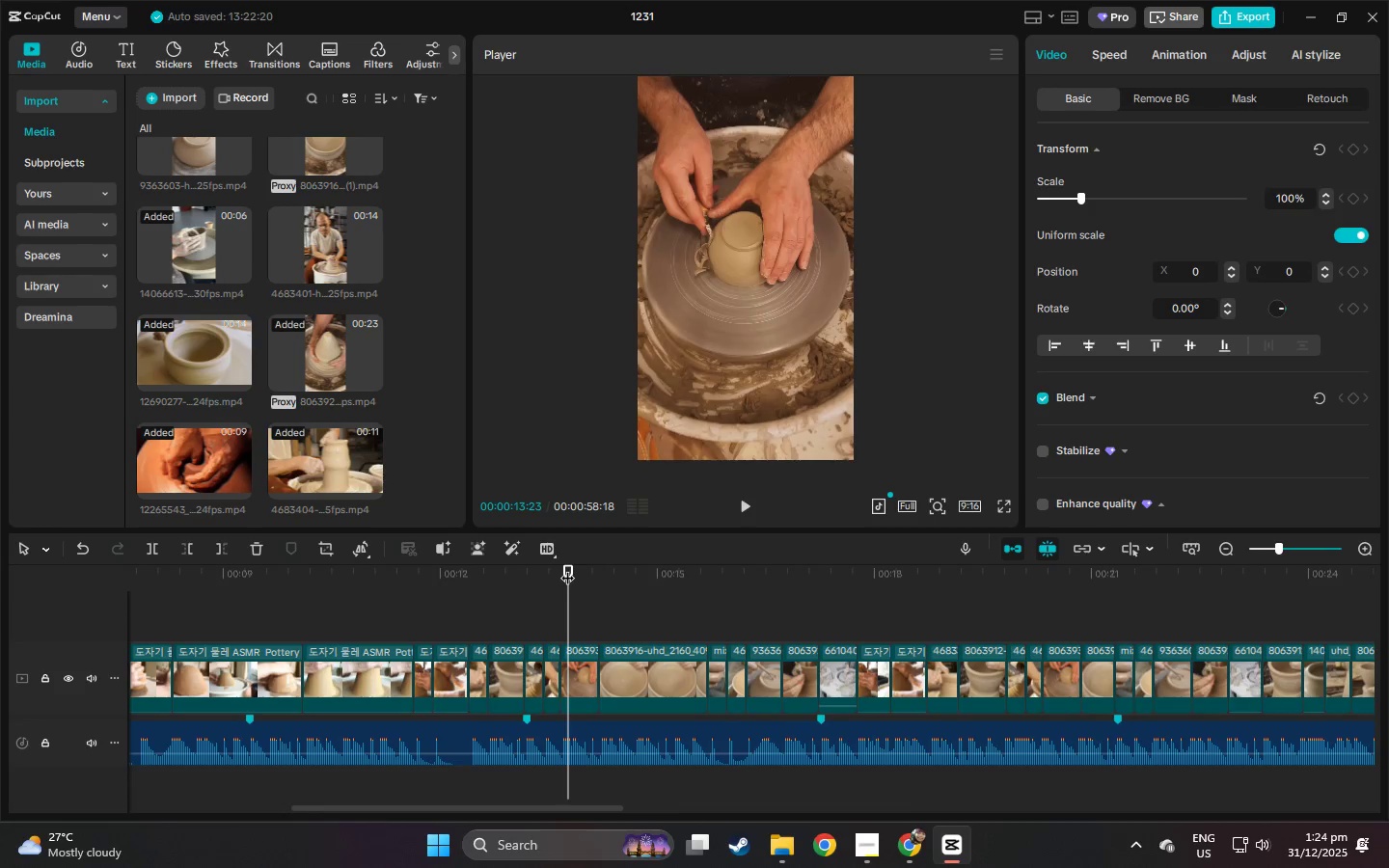 
key(Space)
 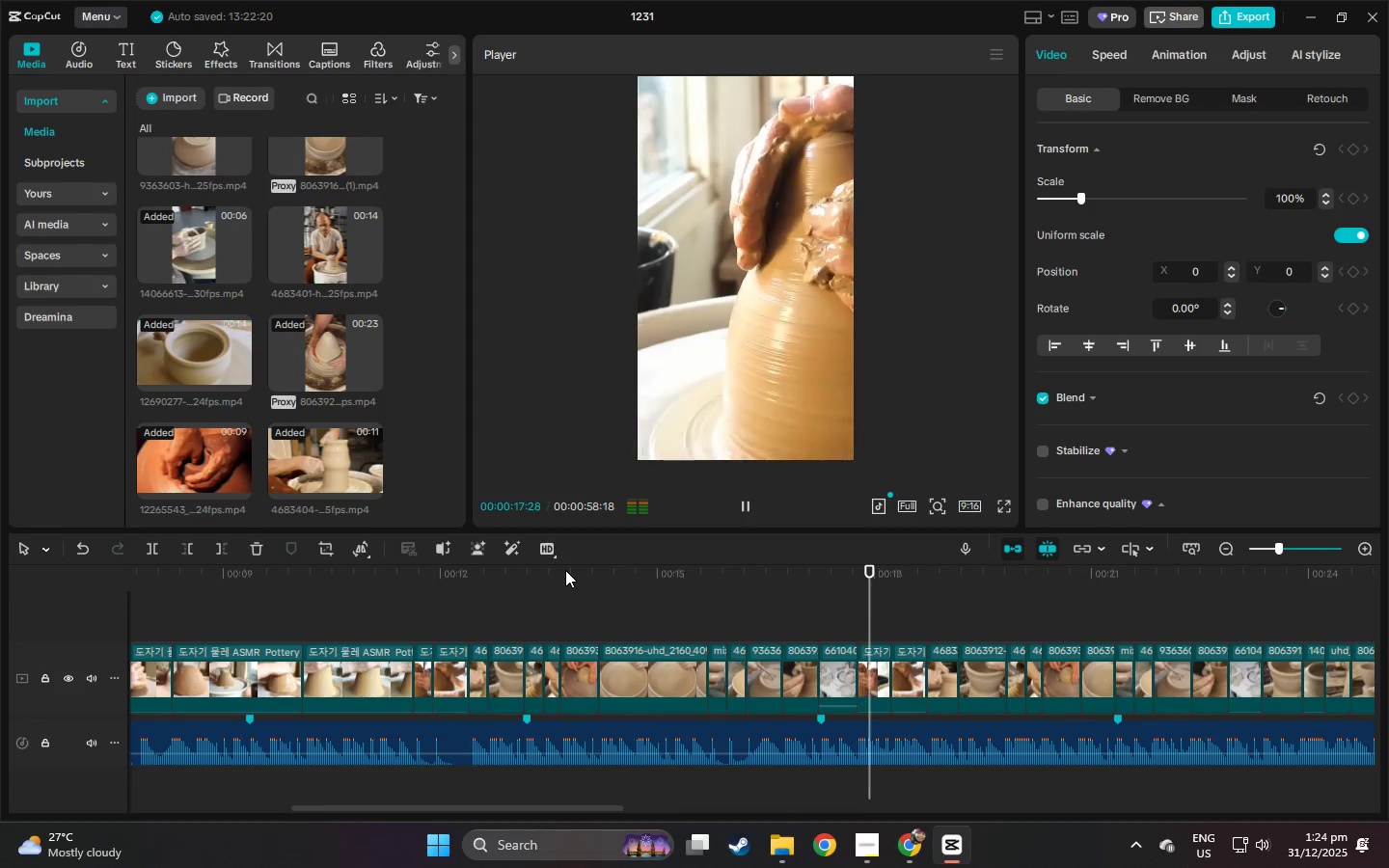 
wait(9.19)
 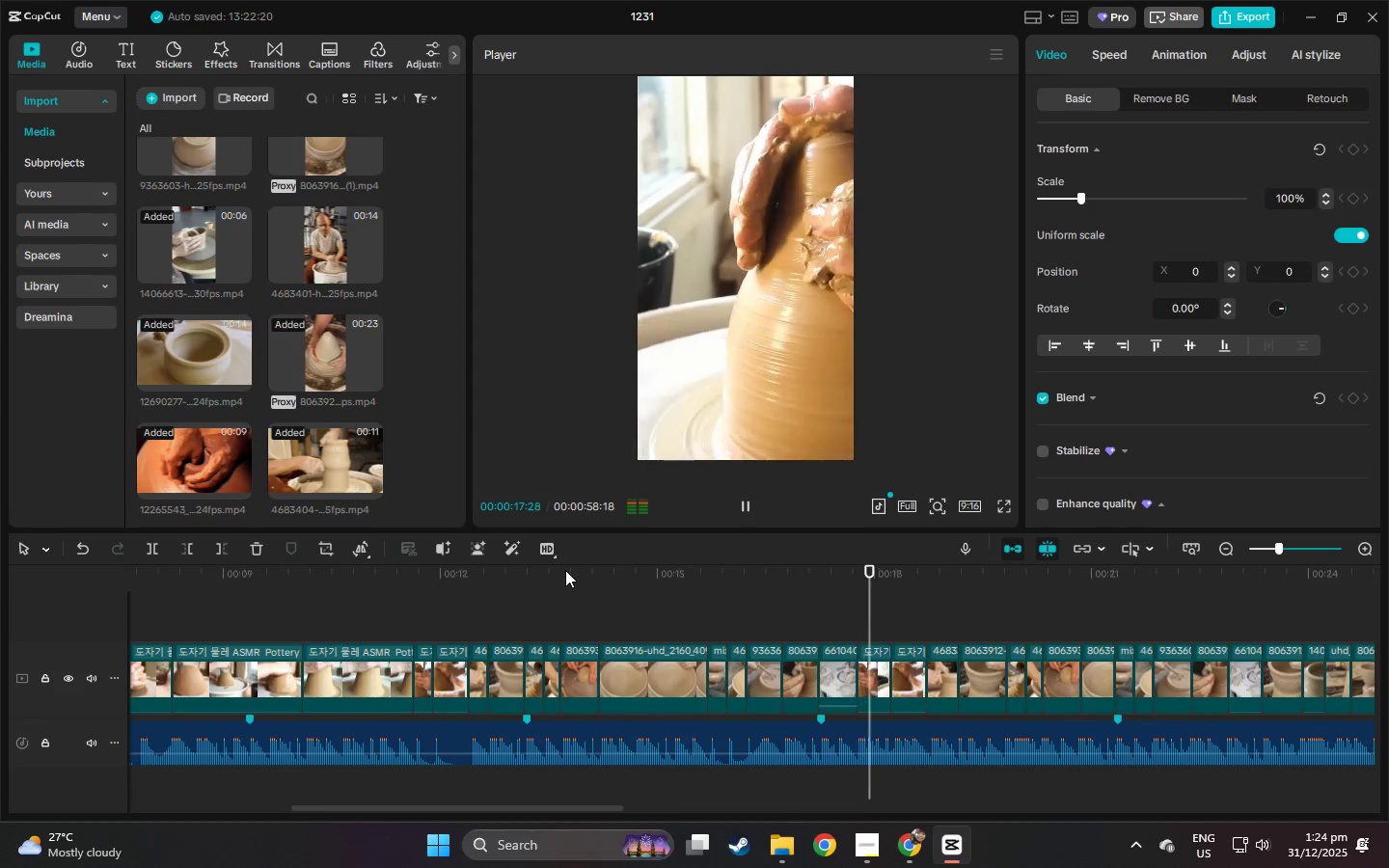 
key(Space)
 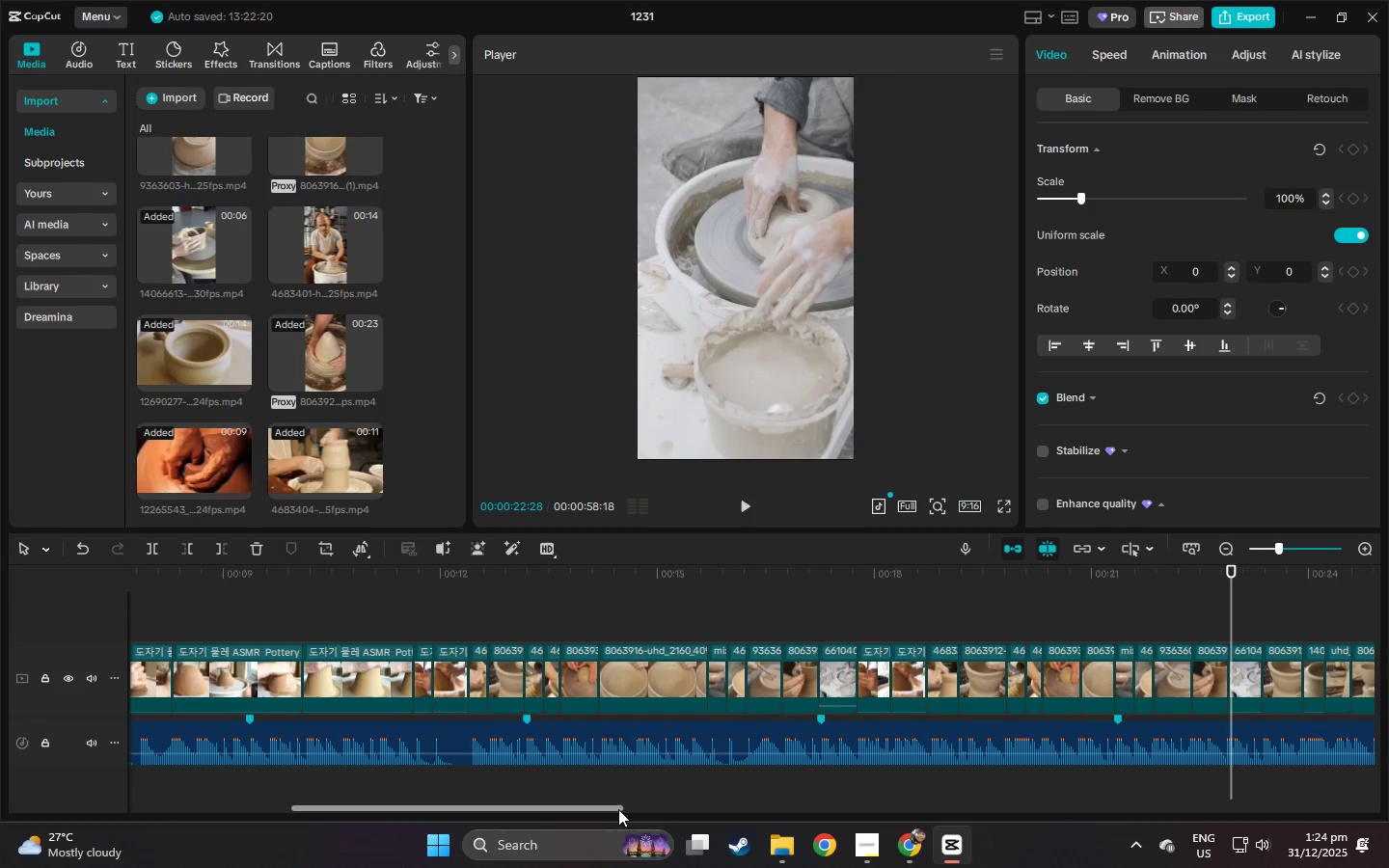 
left_click_drag(start_coordinate=[588, 809], to_coordinate=[702, 821])
 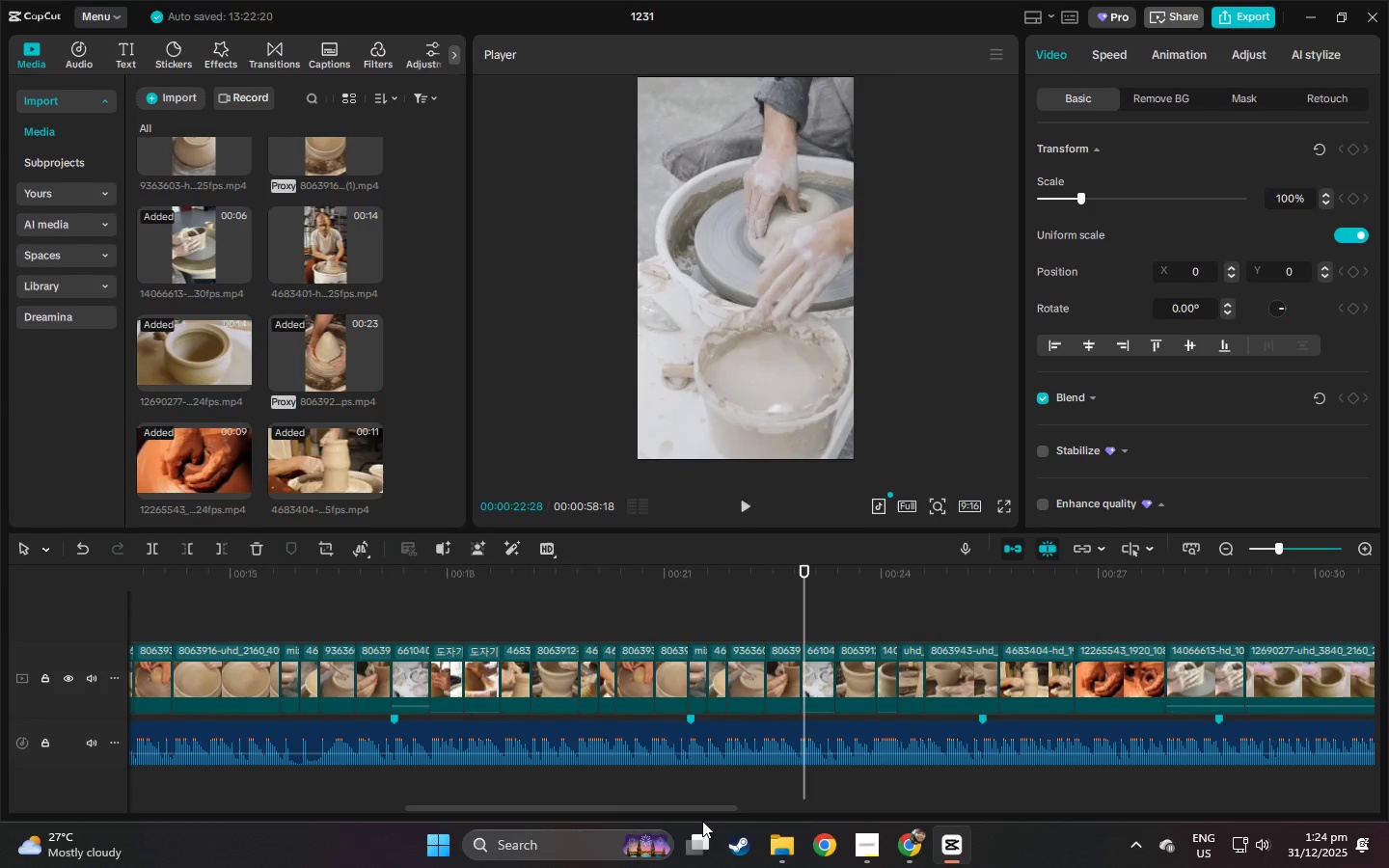 
key(Space)
 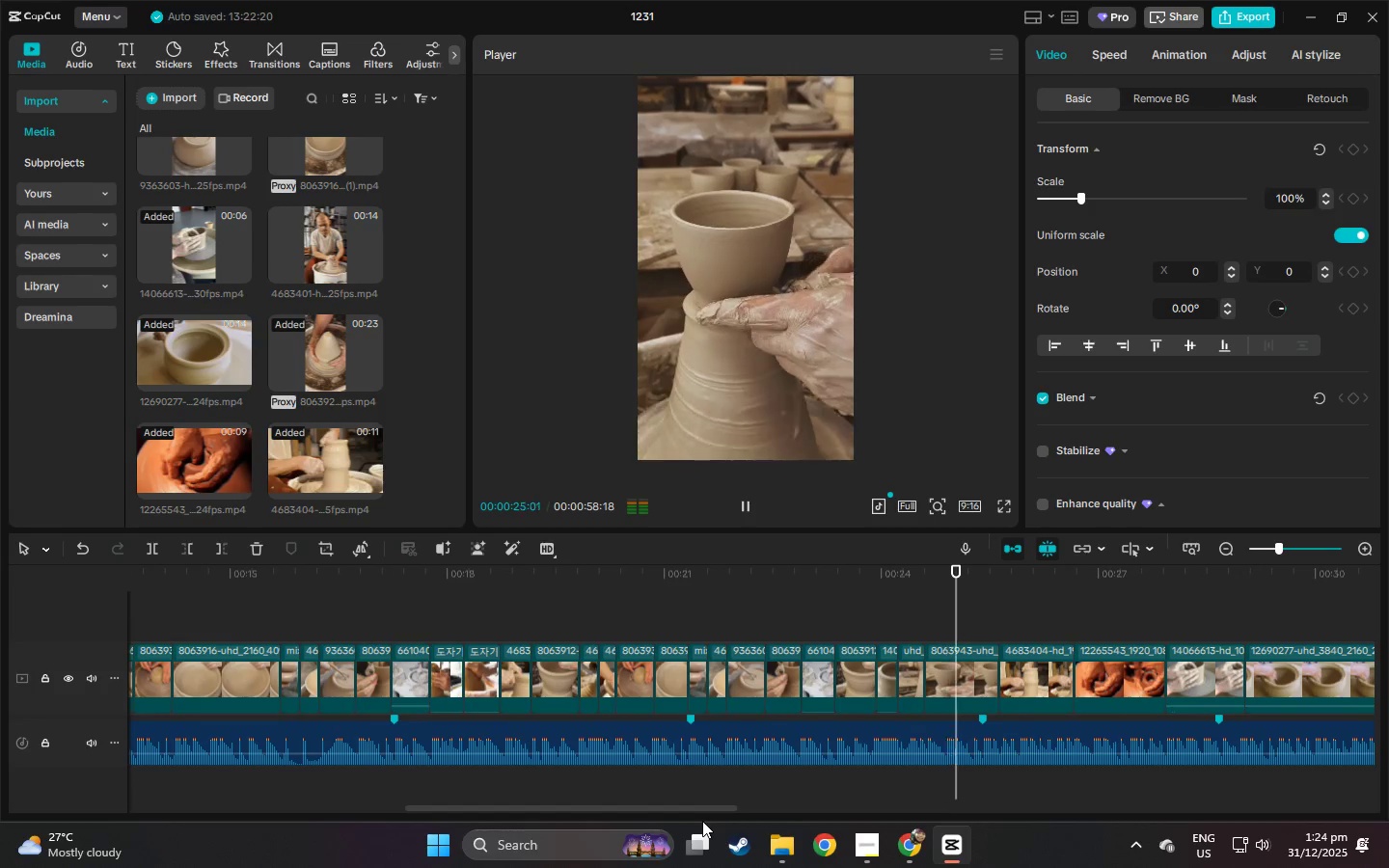 
key(Space)
 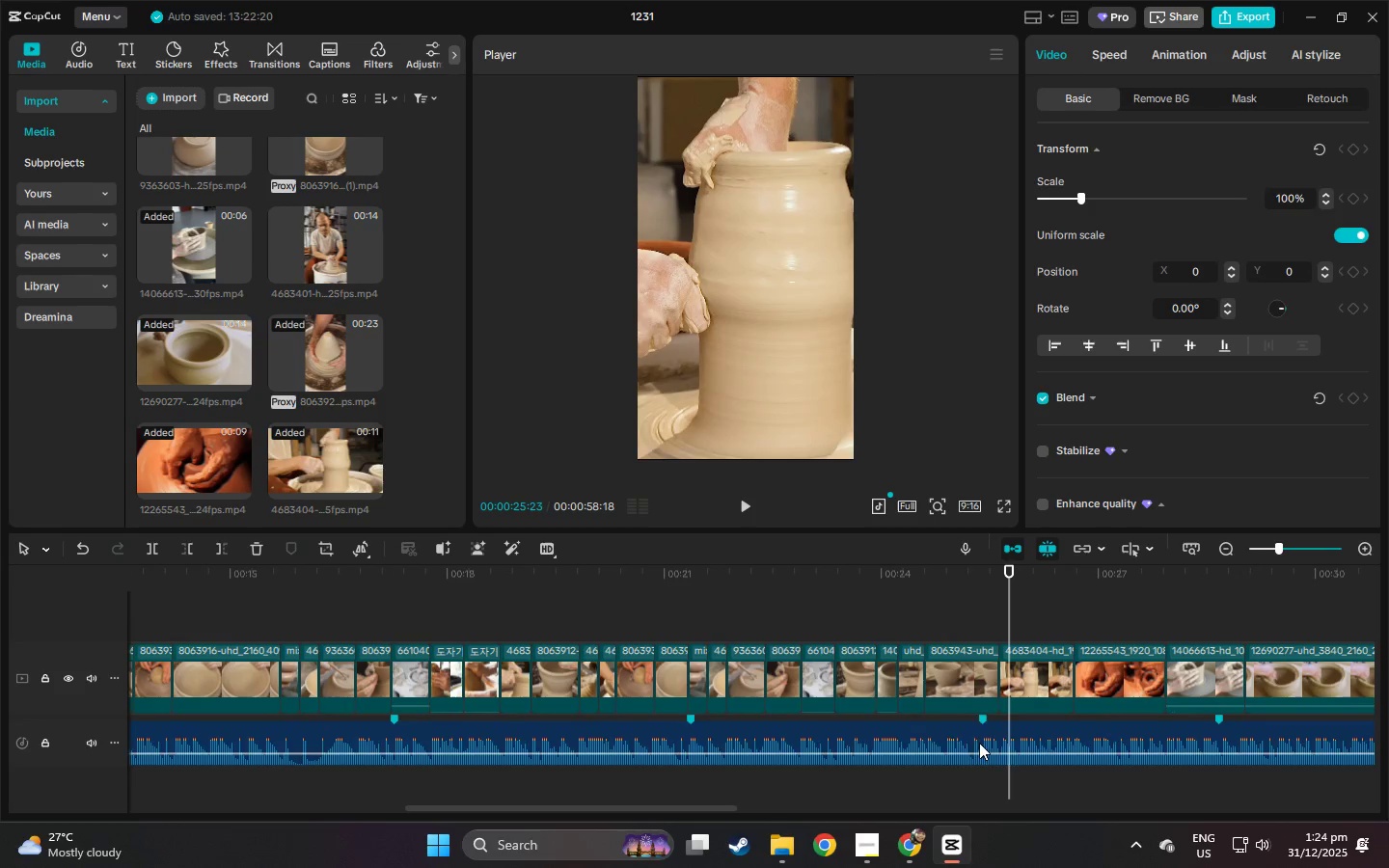 
left_click([956, 580])
 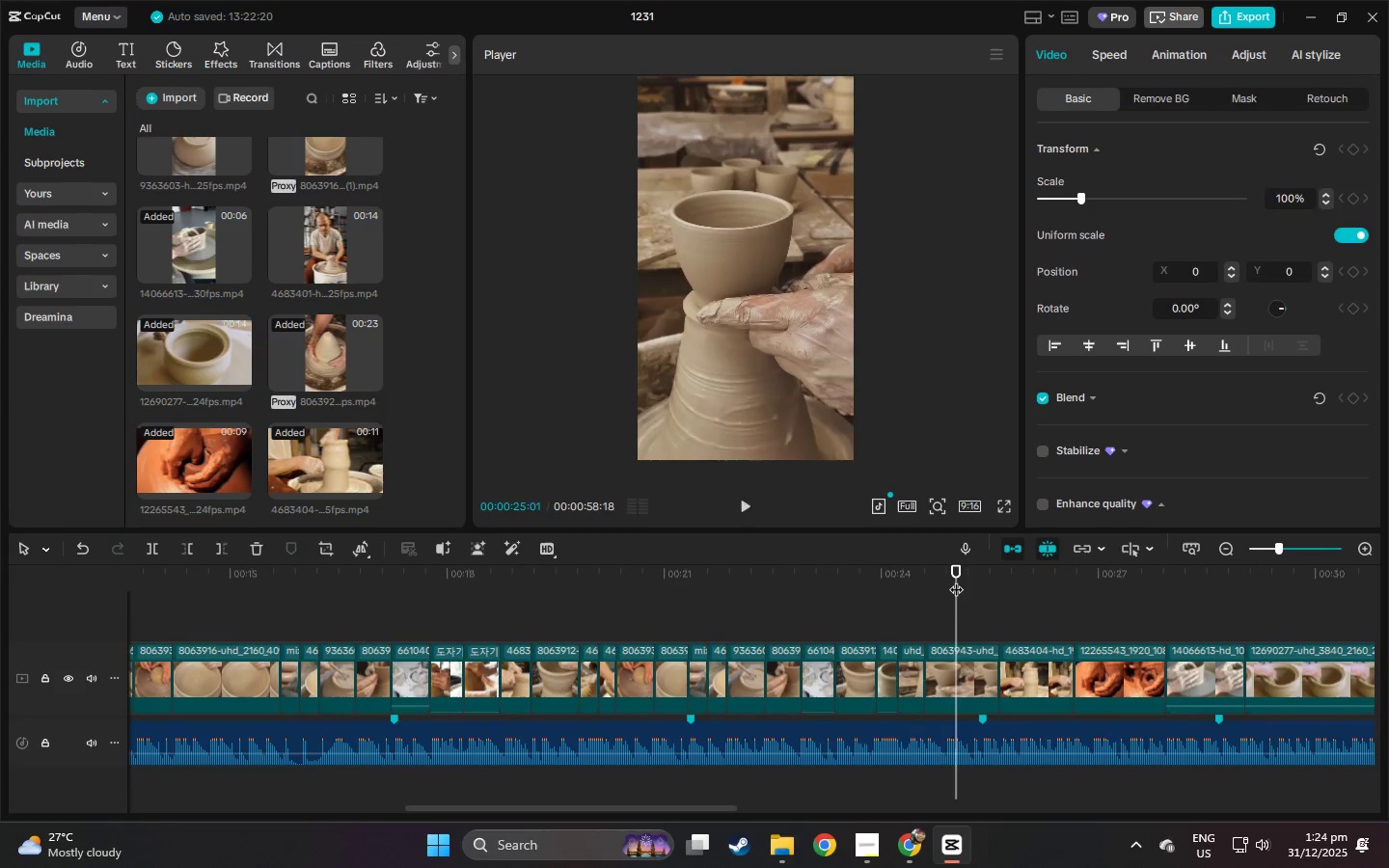 
key(Space)
 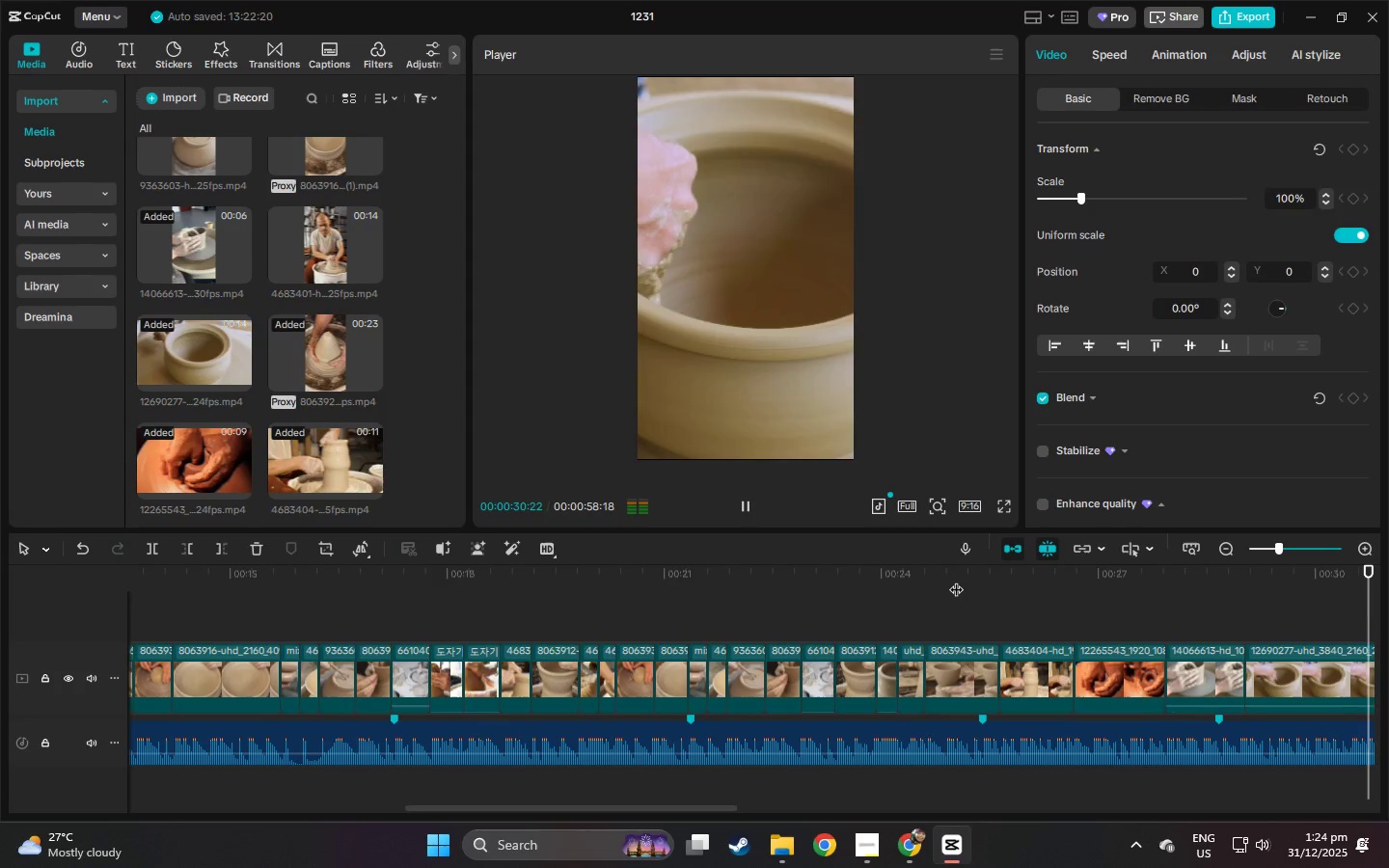 
wait(7.7)
 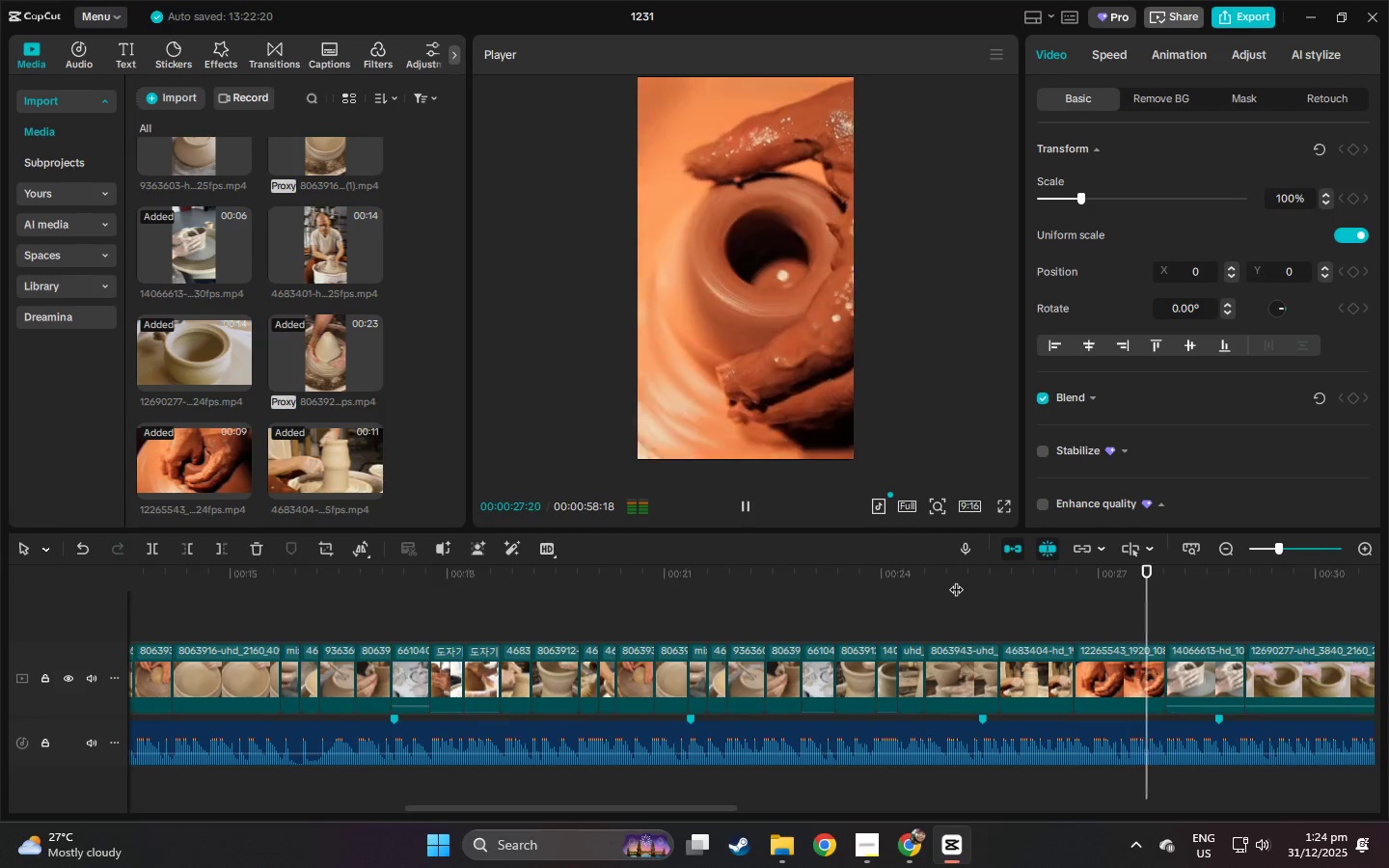 
key(Space)
 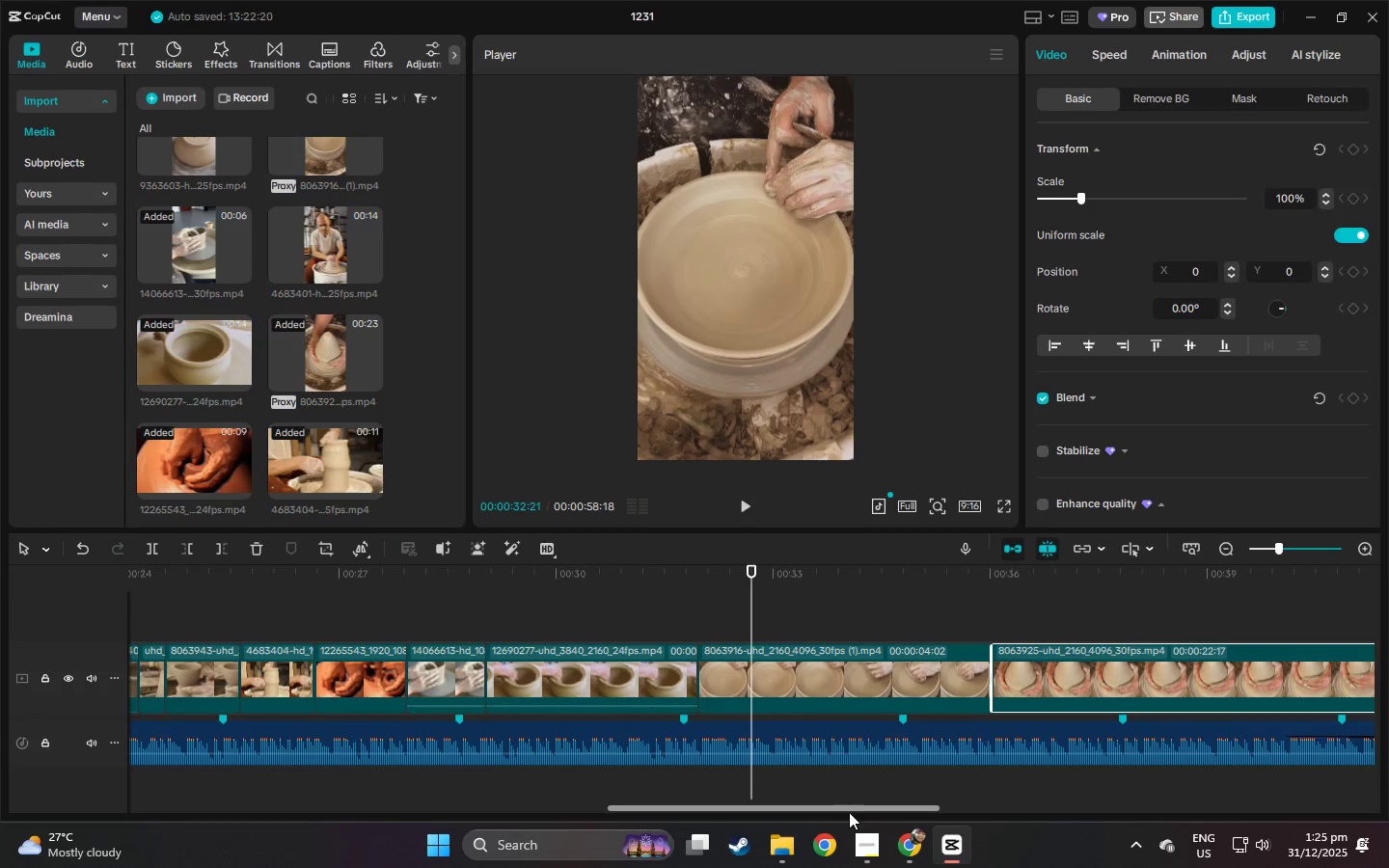 
left_click_drag(start_coordinate=[850, 812], to_coordinate=[966, 812])
 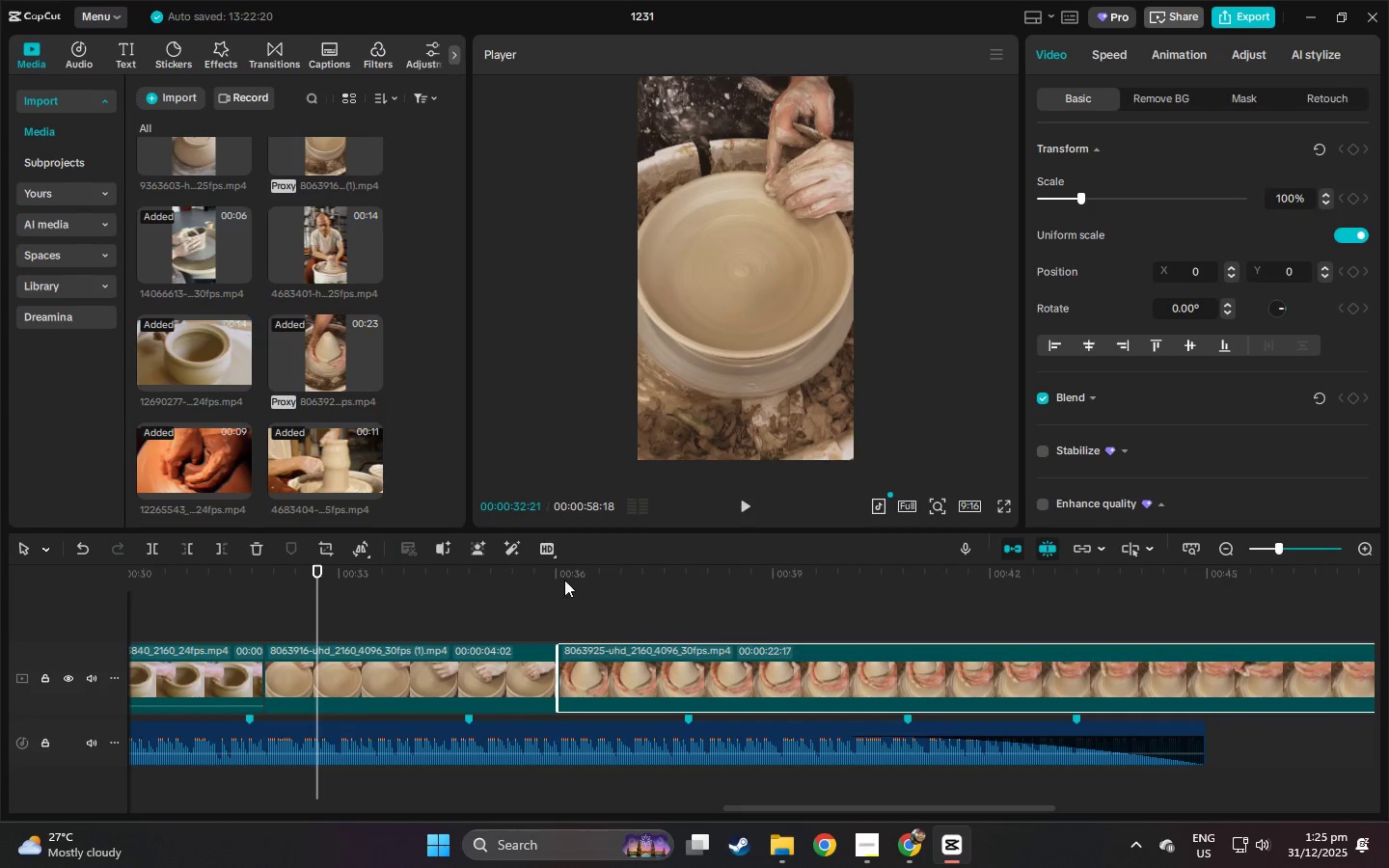 
left_click_drag(start_coordinate=[529, 583], to_coordinate=[451, 584])
 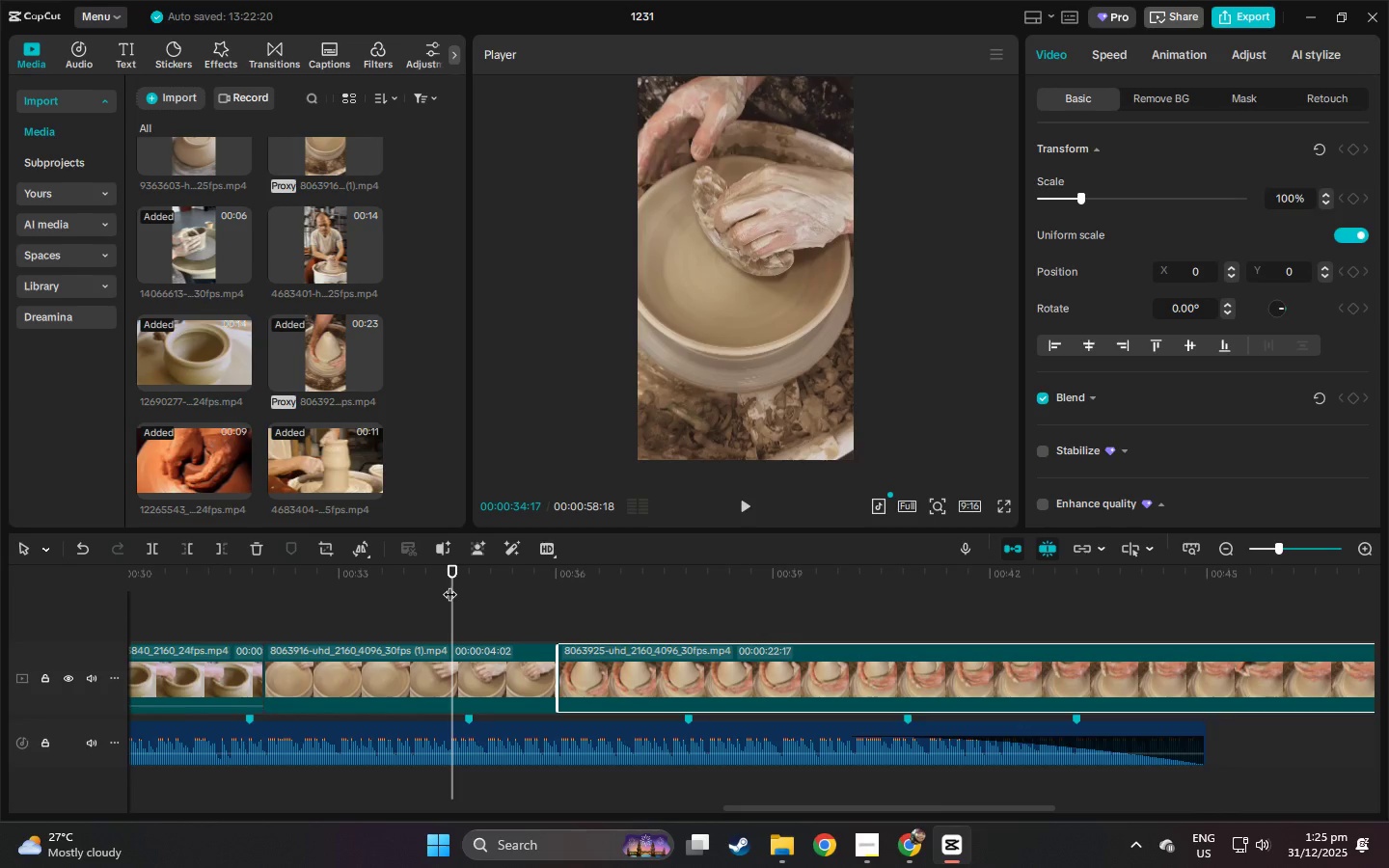 
wait(6.14)
 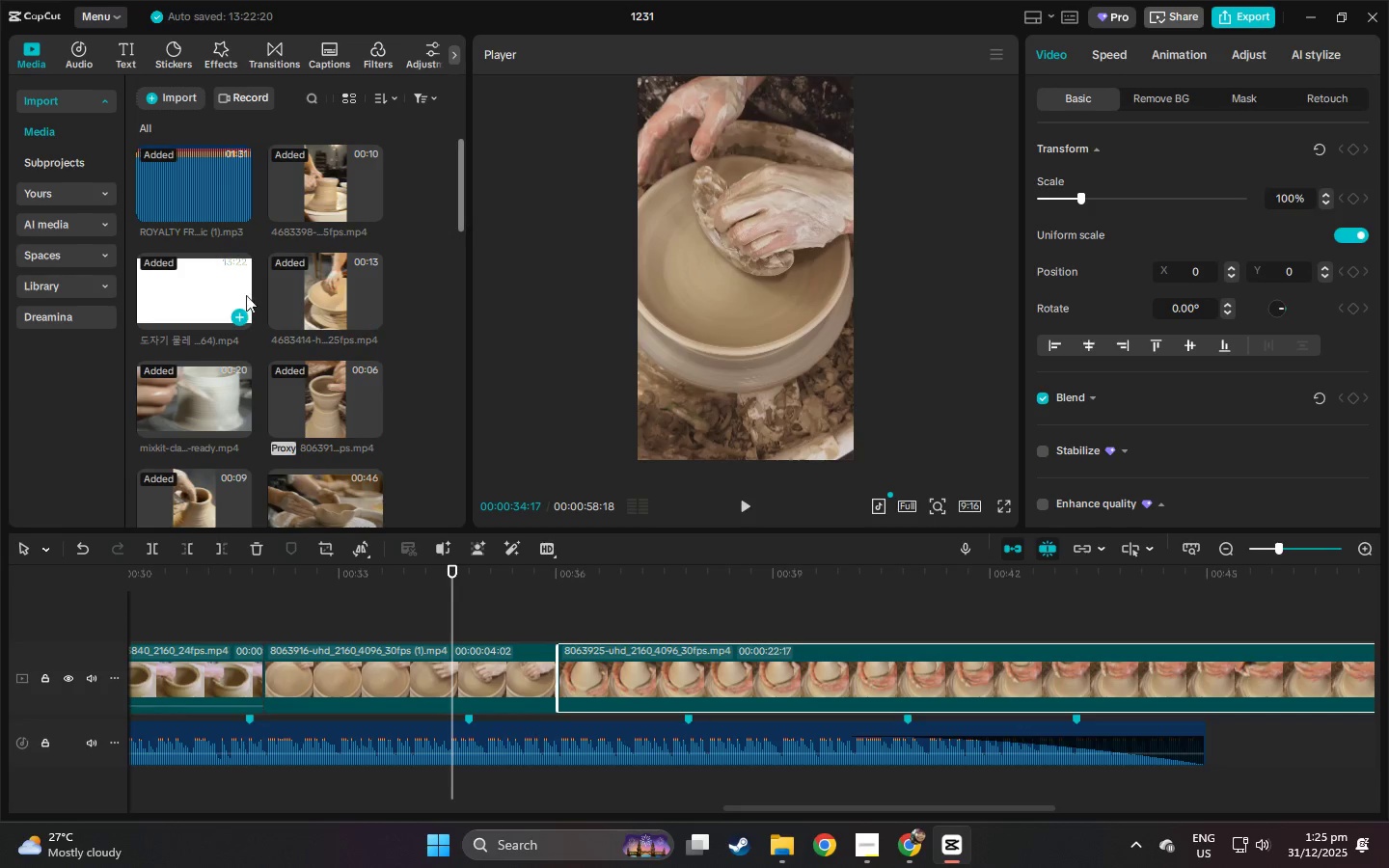 
left_click_drag(start_coordinate=[219, 281], to_coordinate=[1226, 692])
 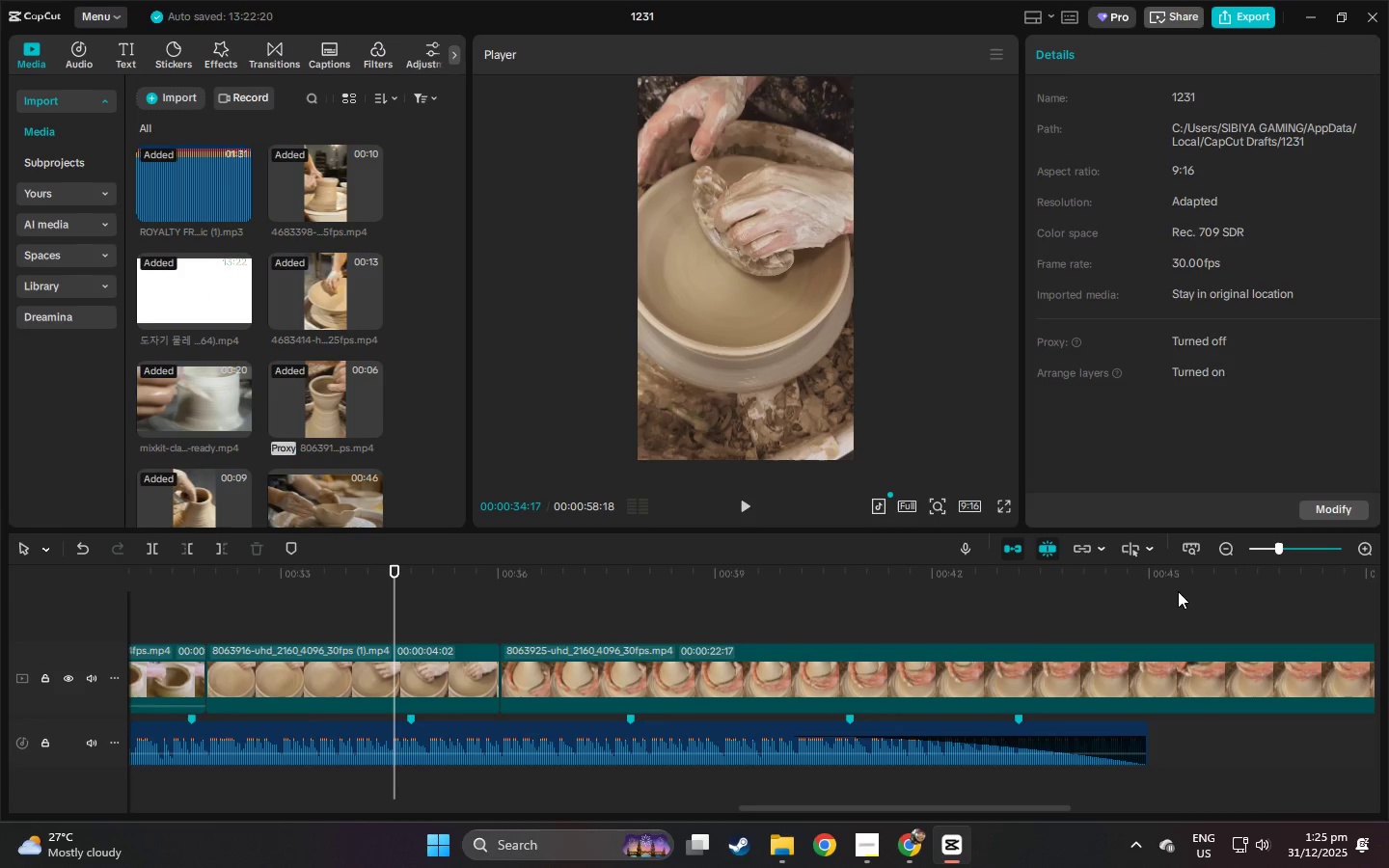 
scroll: coordinate [311, 275], scroll_direction: up, amount: 15.0
 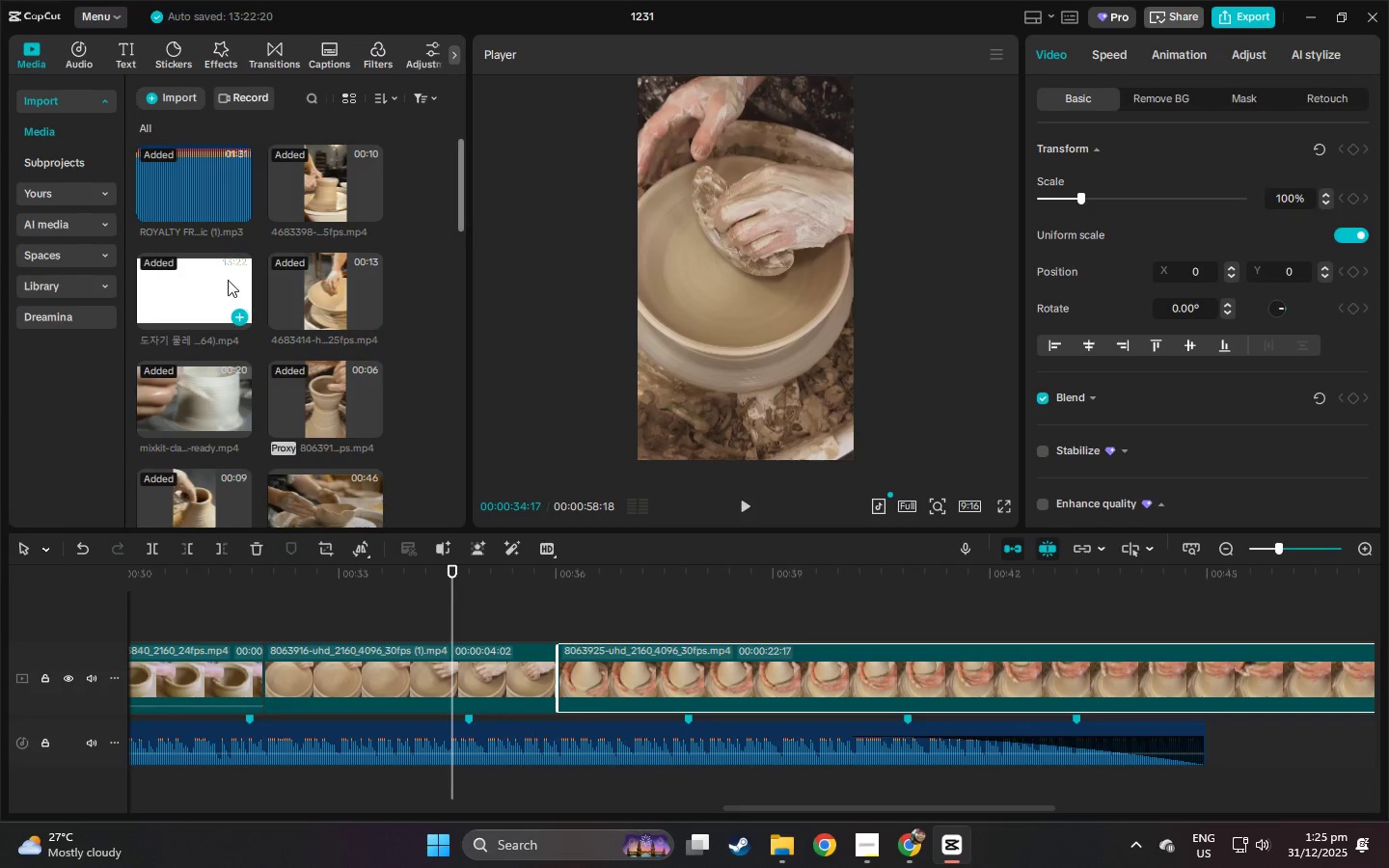 
key(Escape)
 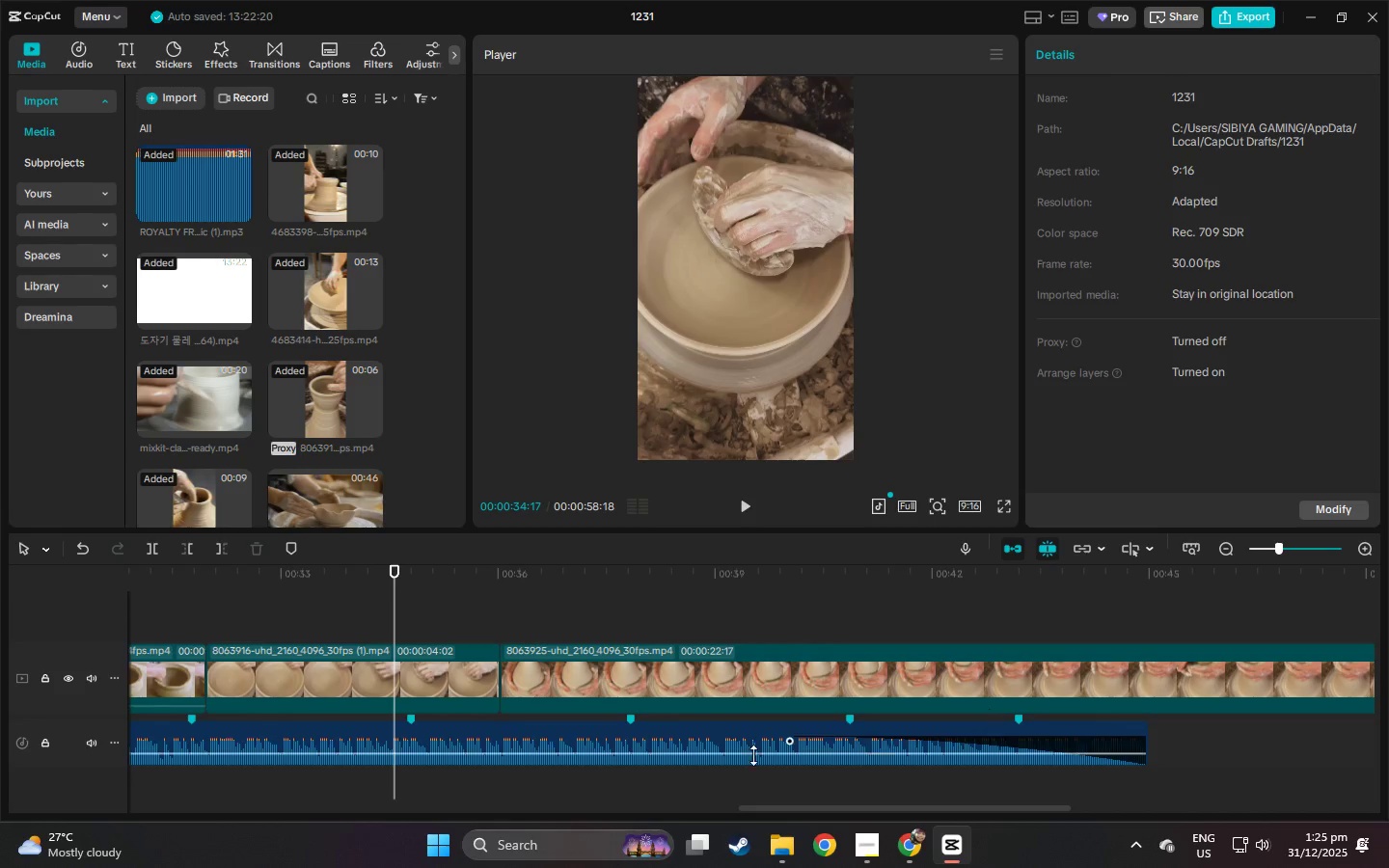 
left_click_drag(start_coordinate=[831, 809], to_coordinate=[1119, 815])
 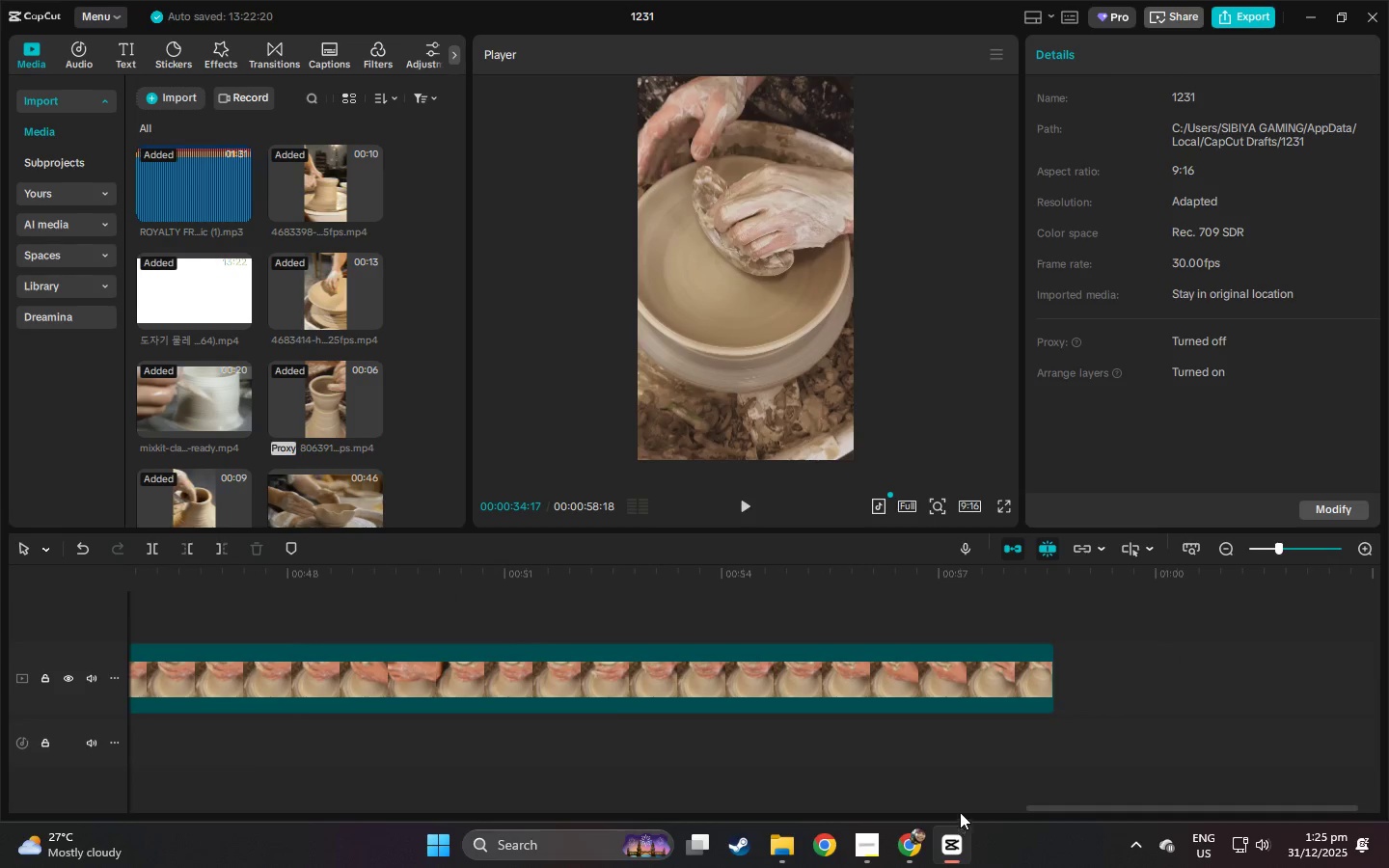 
left_click_drag(start_coordinate=[1060, 806], to_coordinate=[662, 806])
 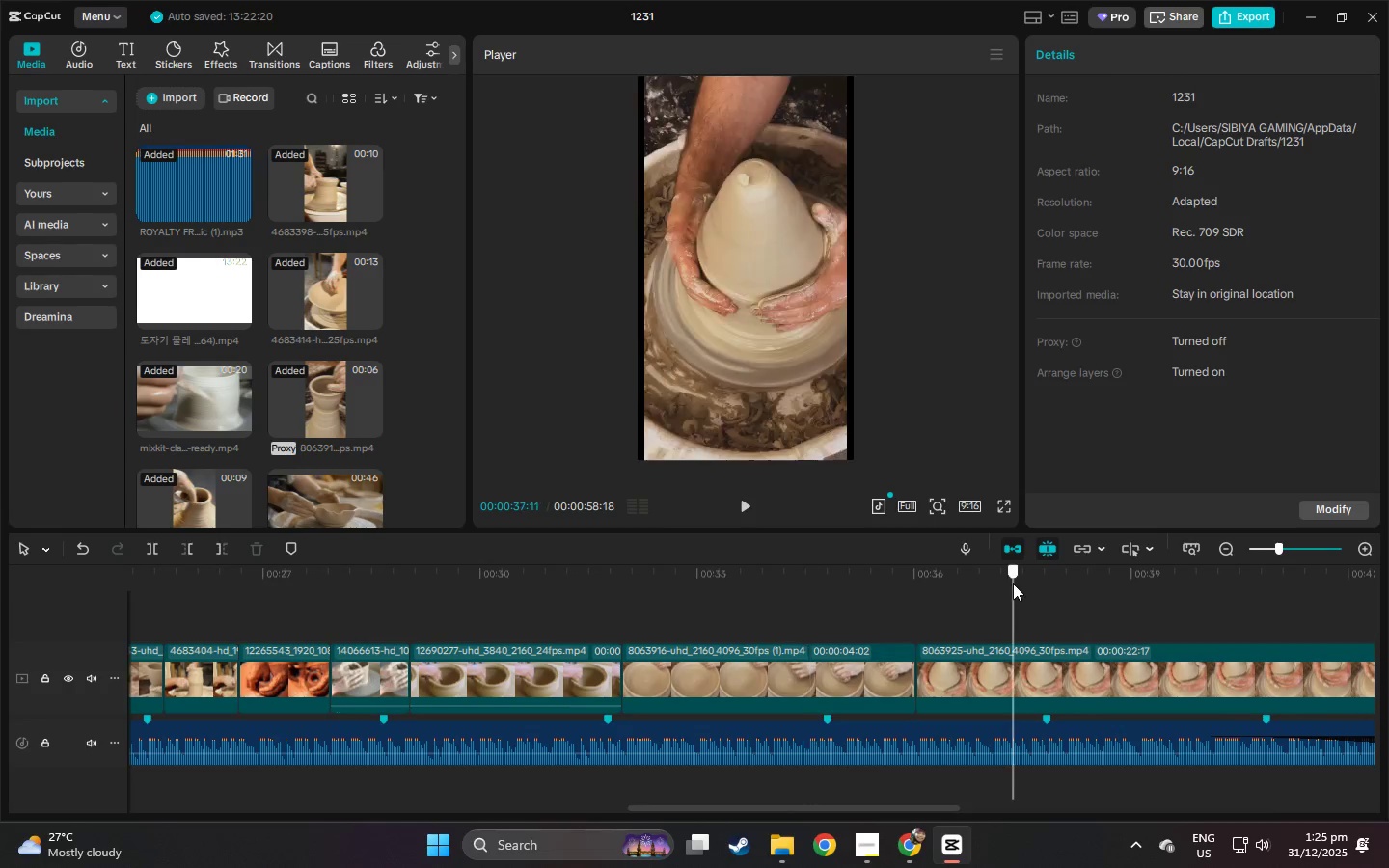 
left_click_drag(start_coordinate=[1013, 583], to_coordinate=[1060, 588])
 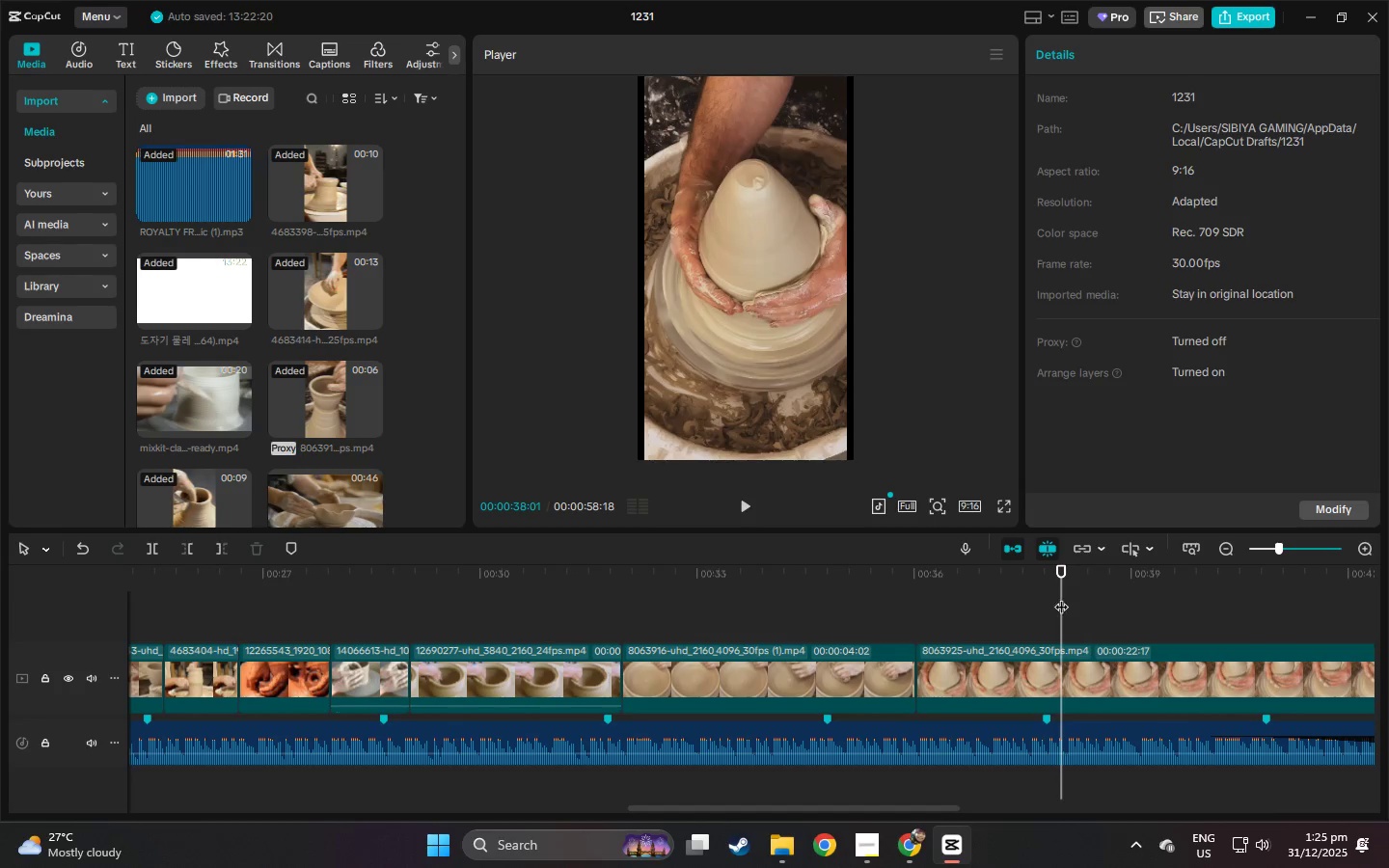 
key(Control+ControlLeft)
 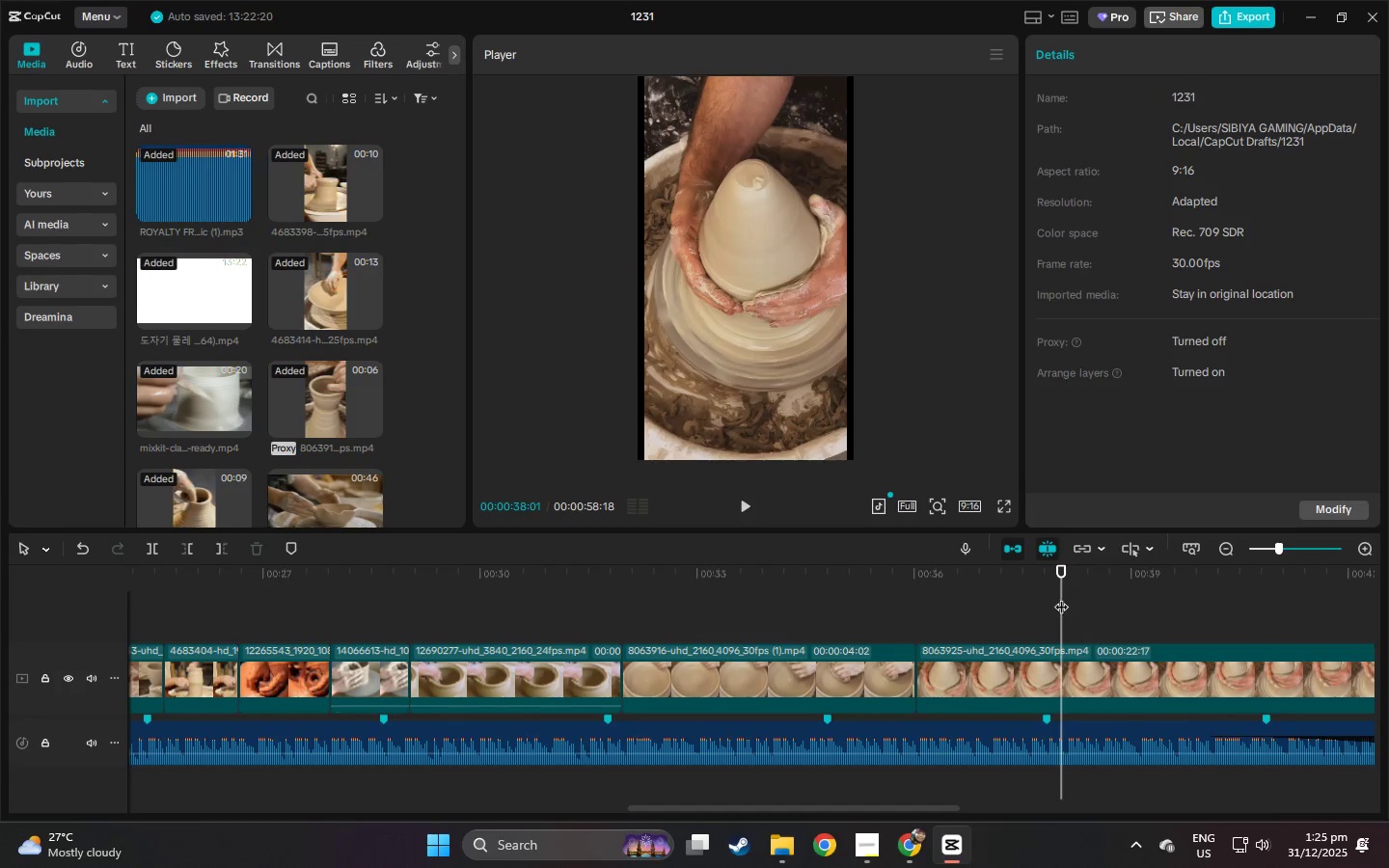 
key(Control+B)
 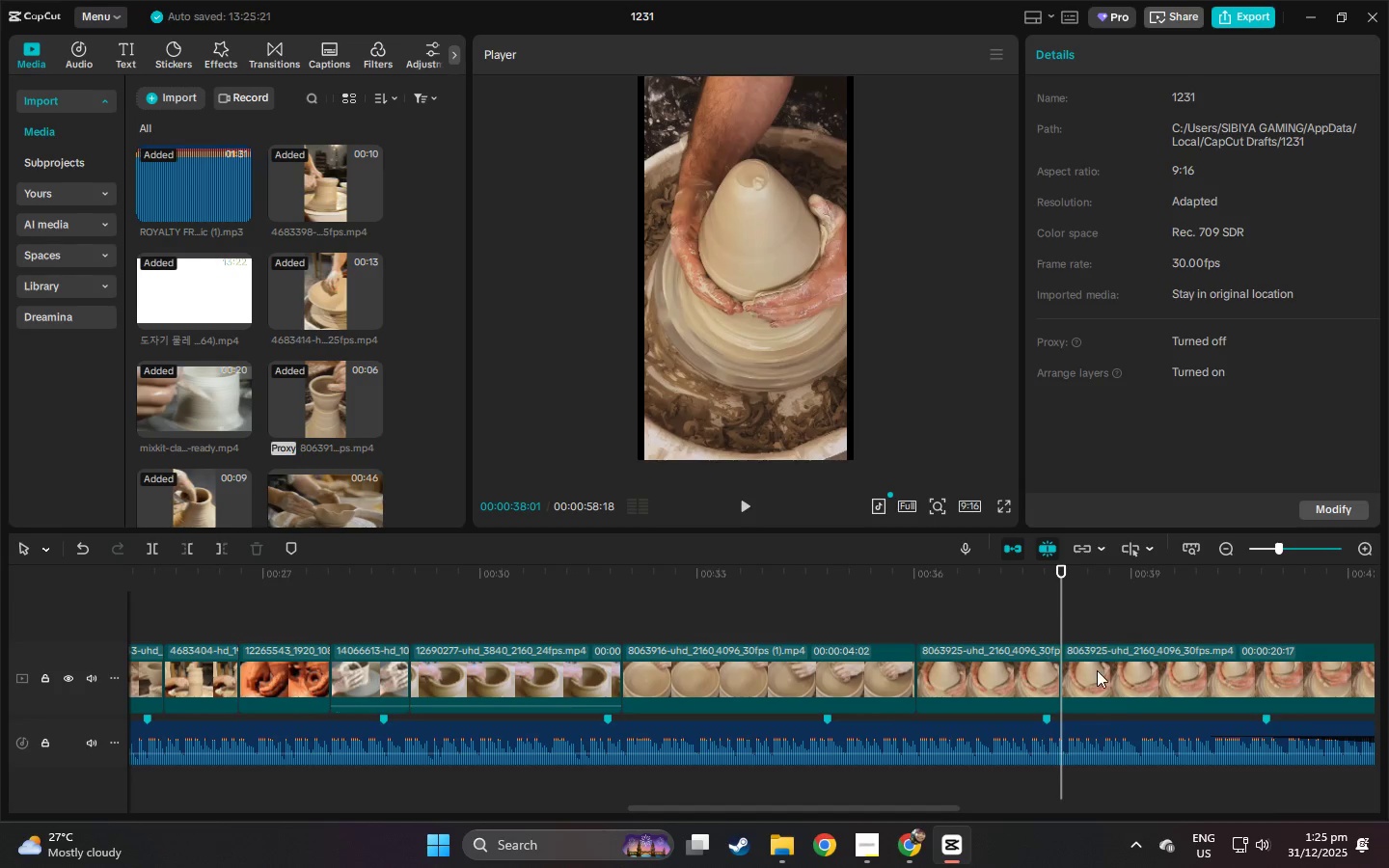 
left_click([1097, 670])
 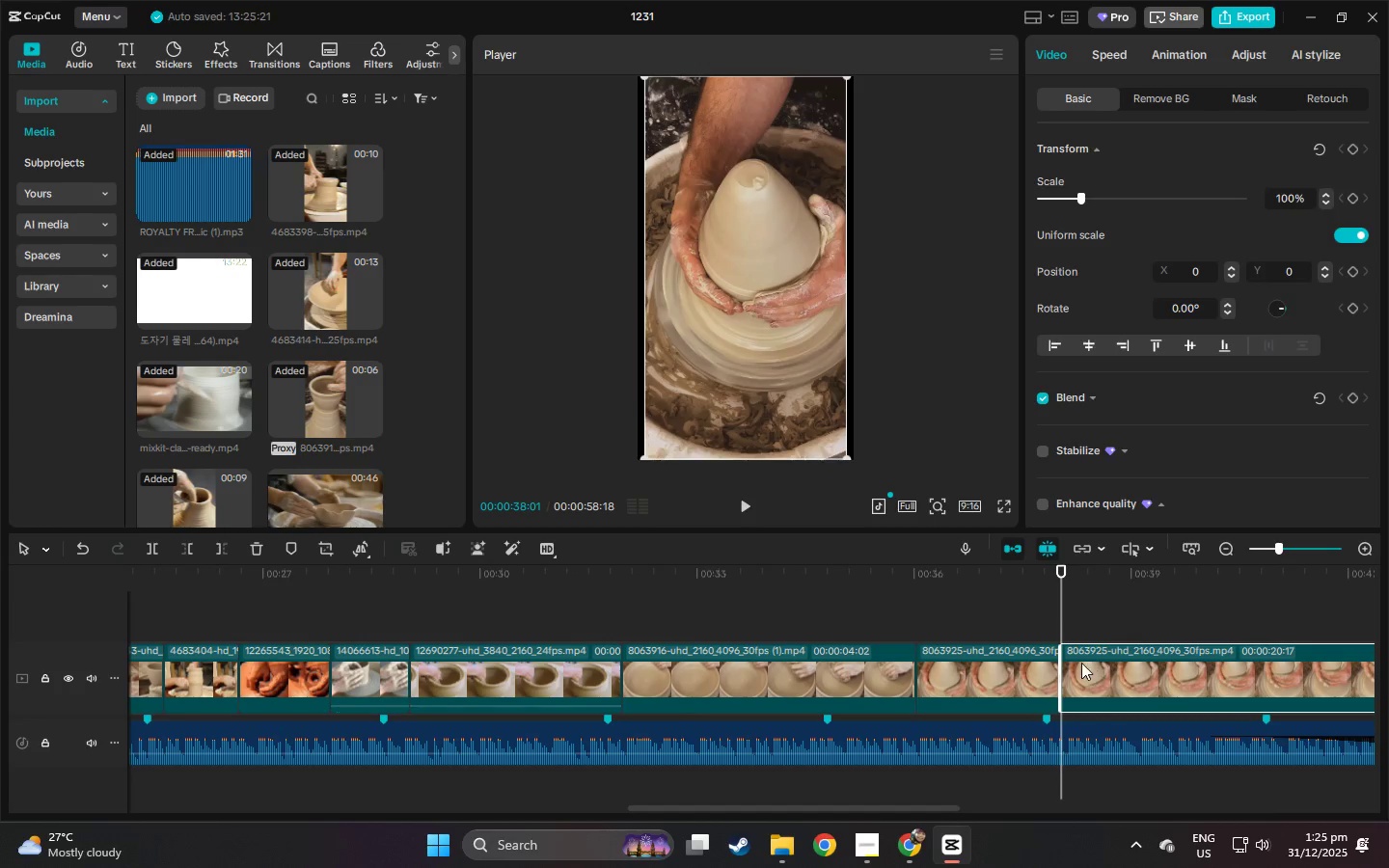 
key(Delete)